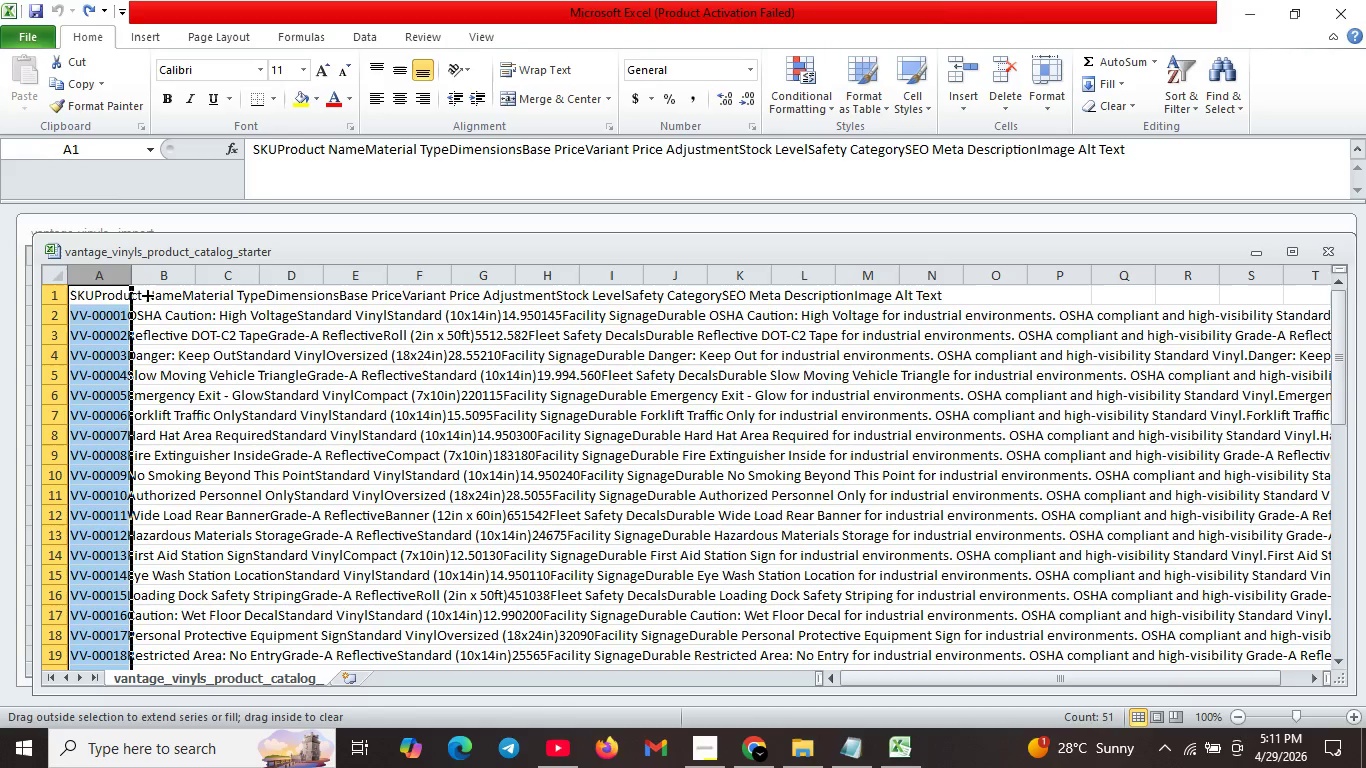 
left_click_drag(start_coordinate=[129, 292], to_coordinate=[174, 304])
 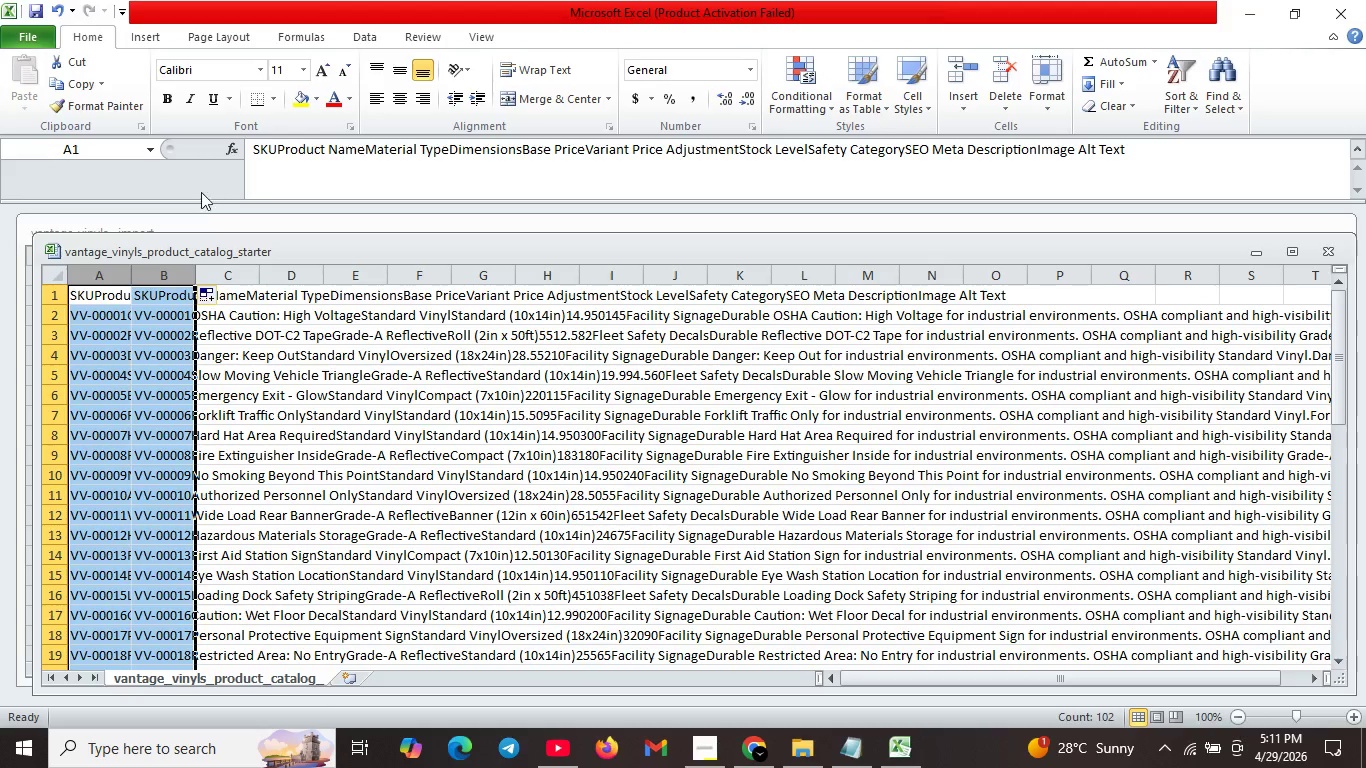 
left_click([209, 180])
 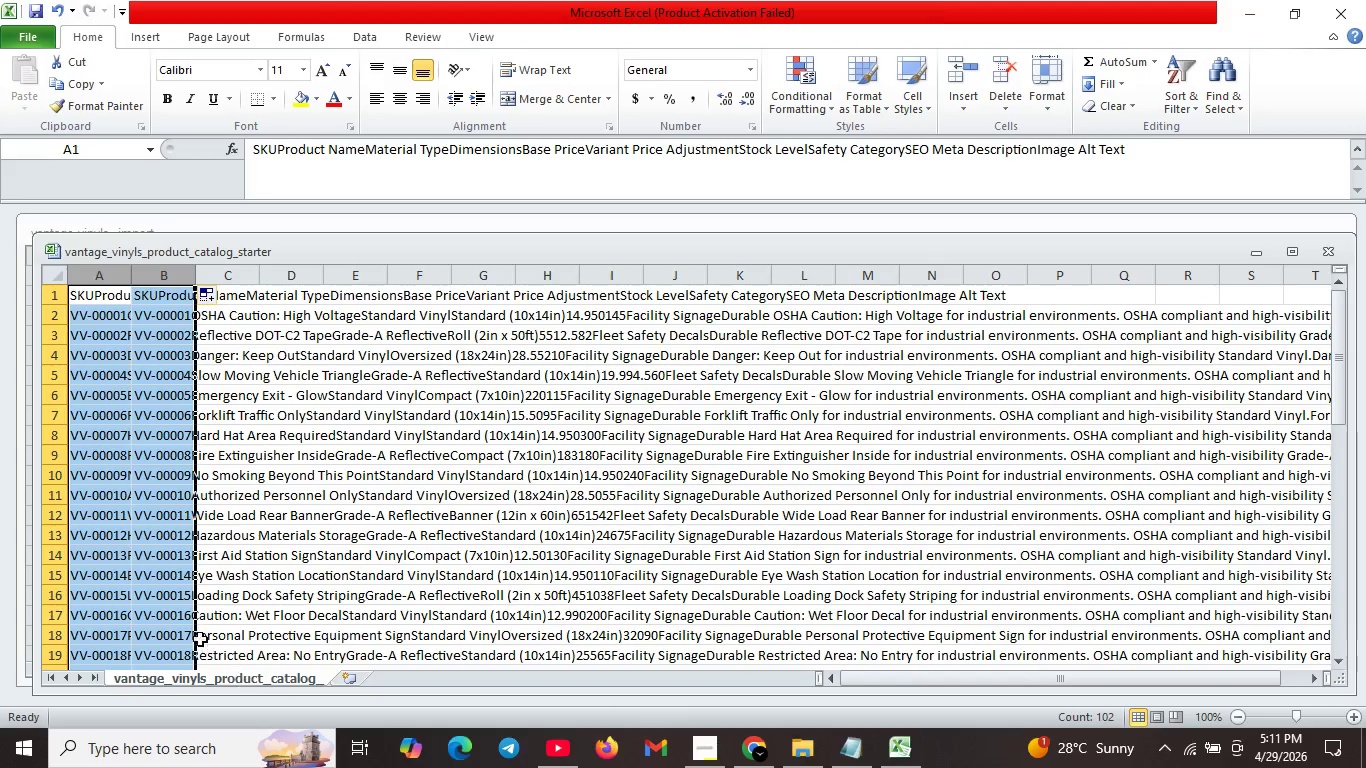 
left_click([324, 701])
 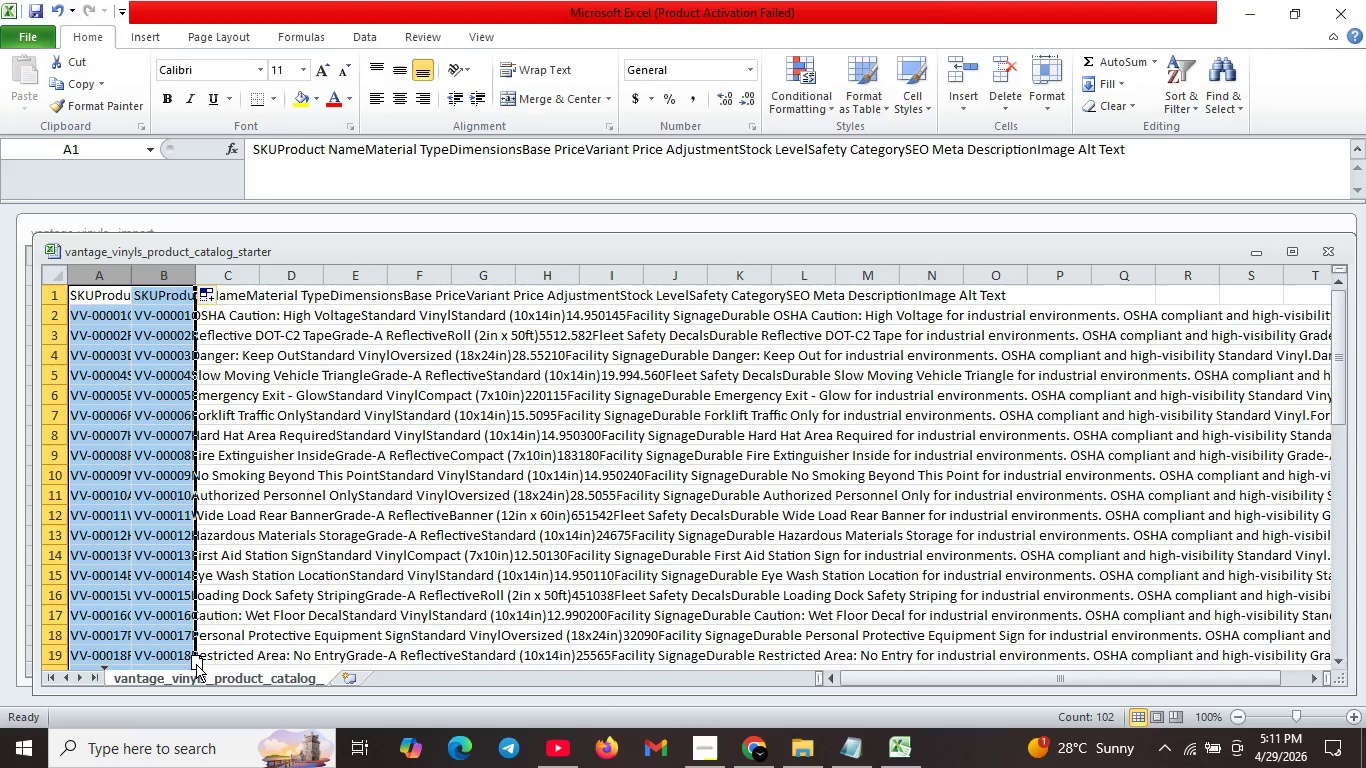 
left_click_drag(start_coordinate=[196, 672], to_coordinate=[196, 664])
 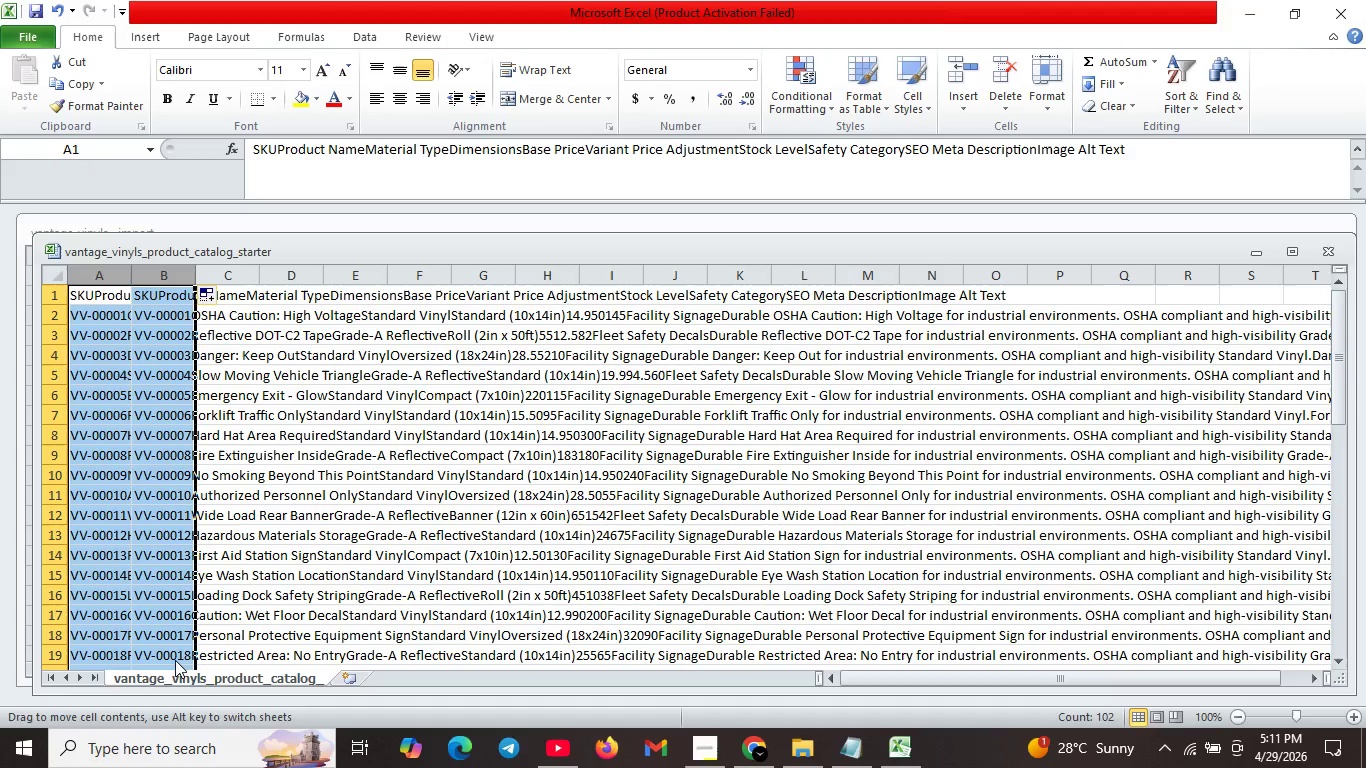 
left_click_drag(start_coordinate=[195, 664], to_coordinate=[175, 660])
 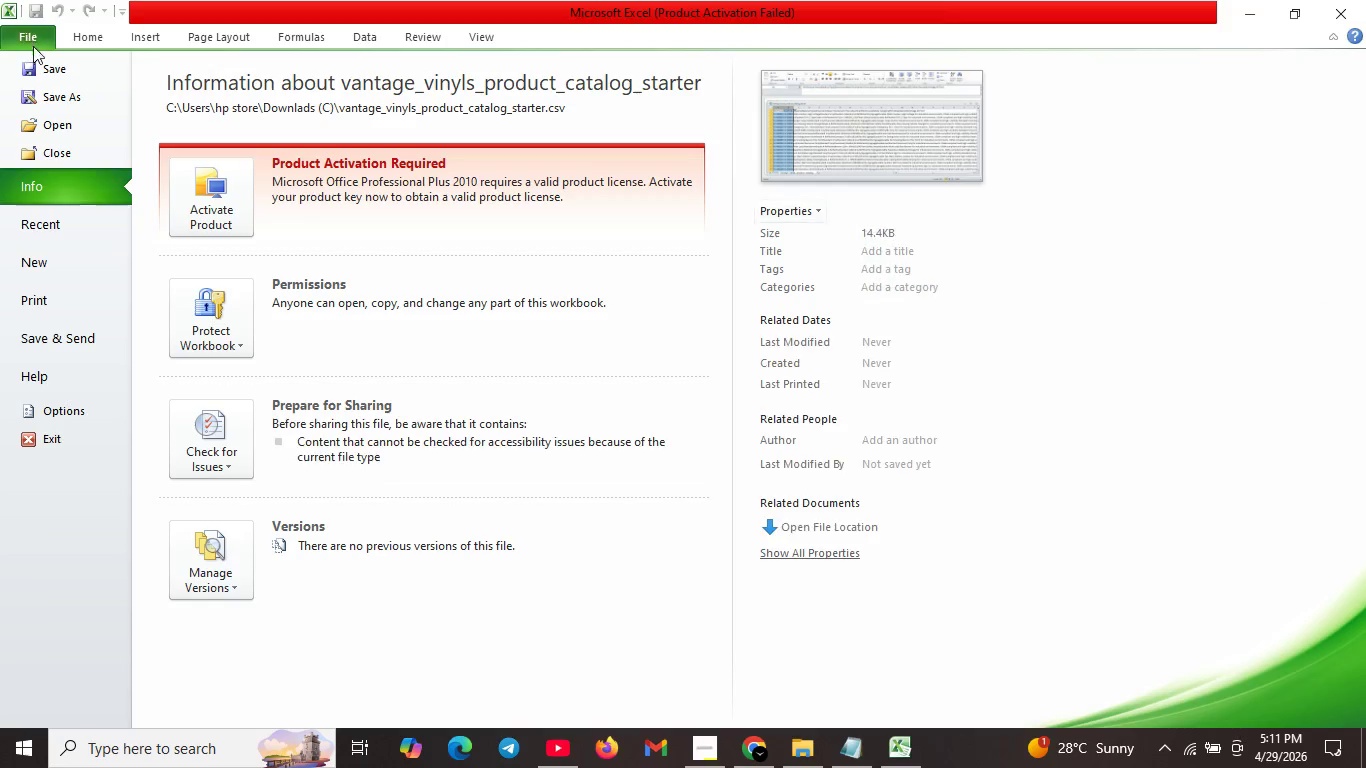 
left_click([24, 34])
 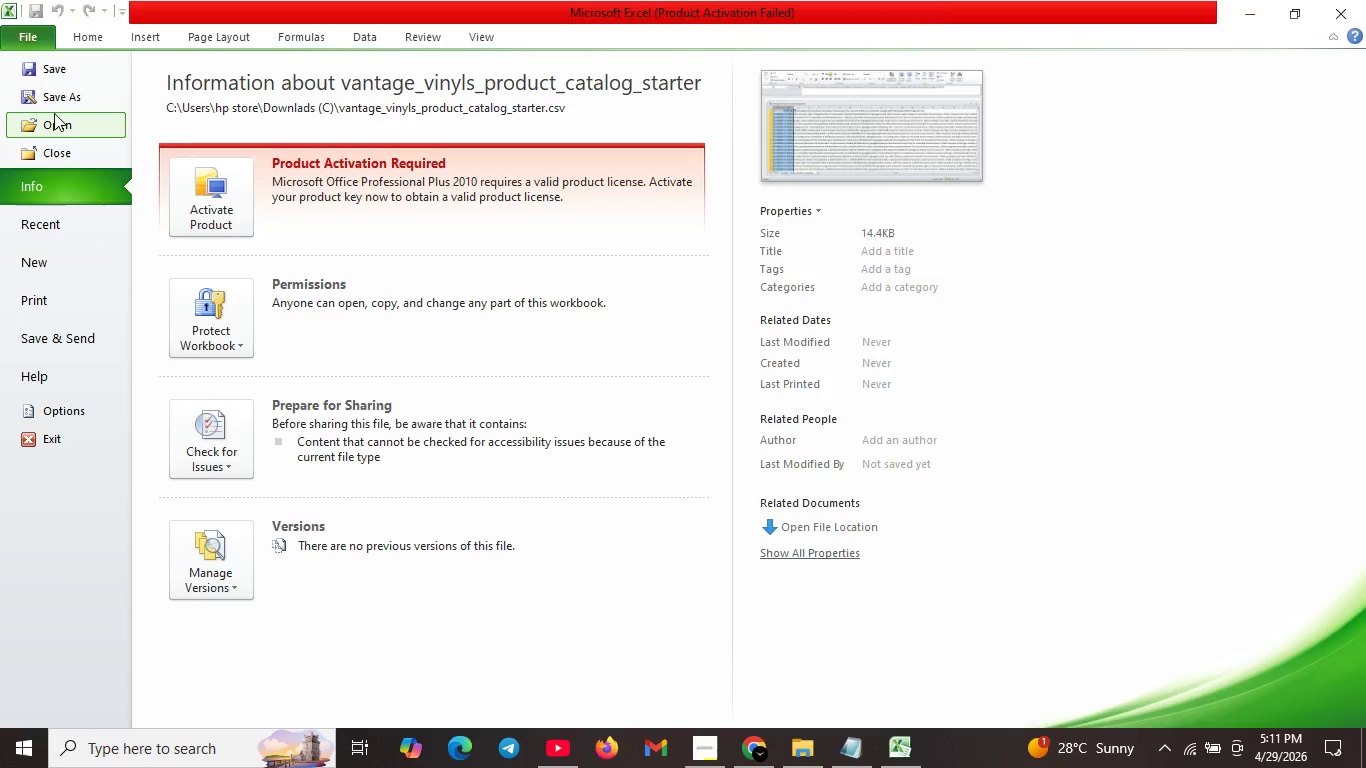 
left_click([54, 113])
 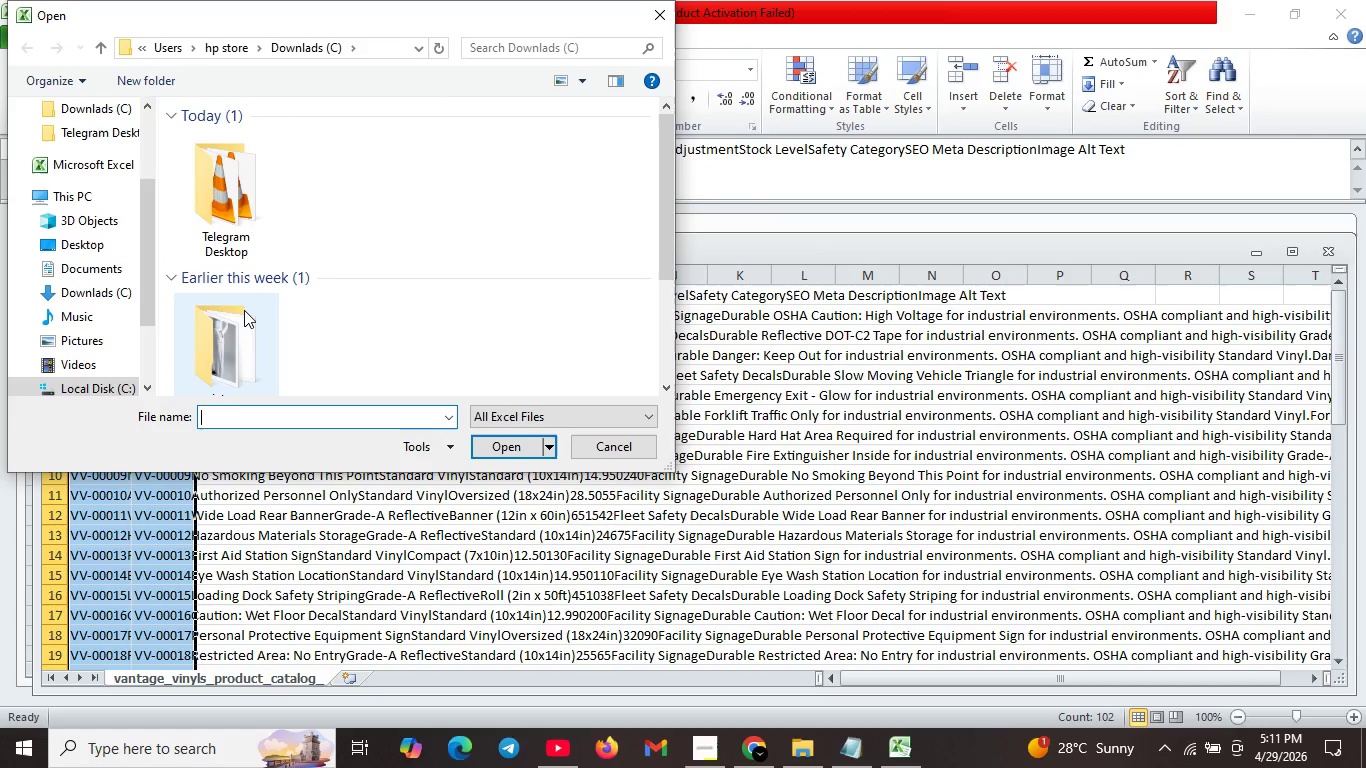 
scroll: coordinate [244, 310], scroll_direction: down, amount: 5.0
 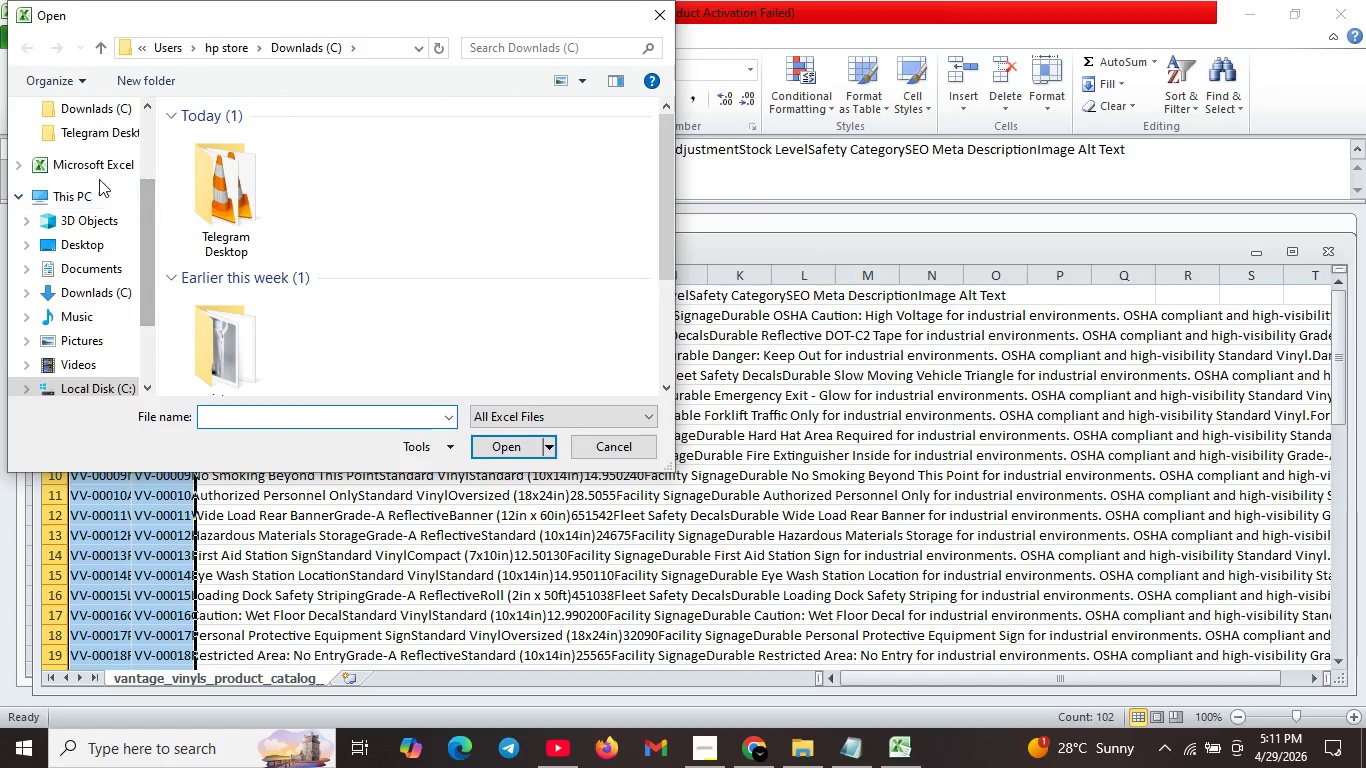 
scroll: coordinate [131, 204], scroll_direction: up, amount: 4.0
 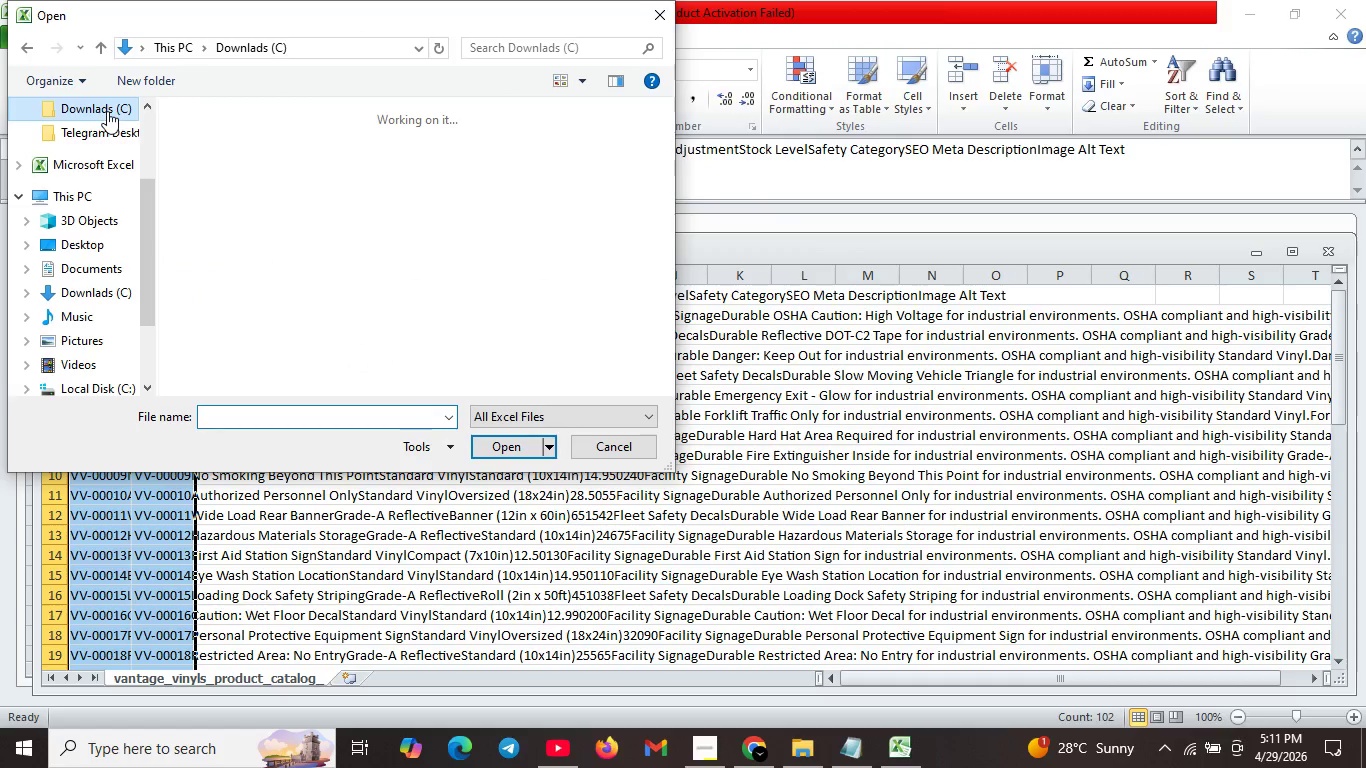 
left_click([107, 111])
 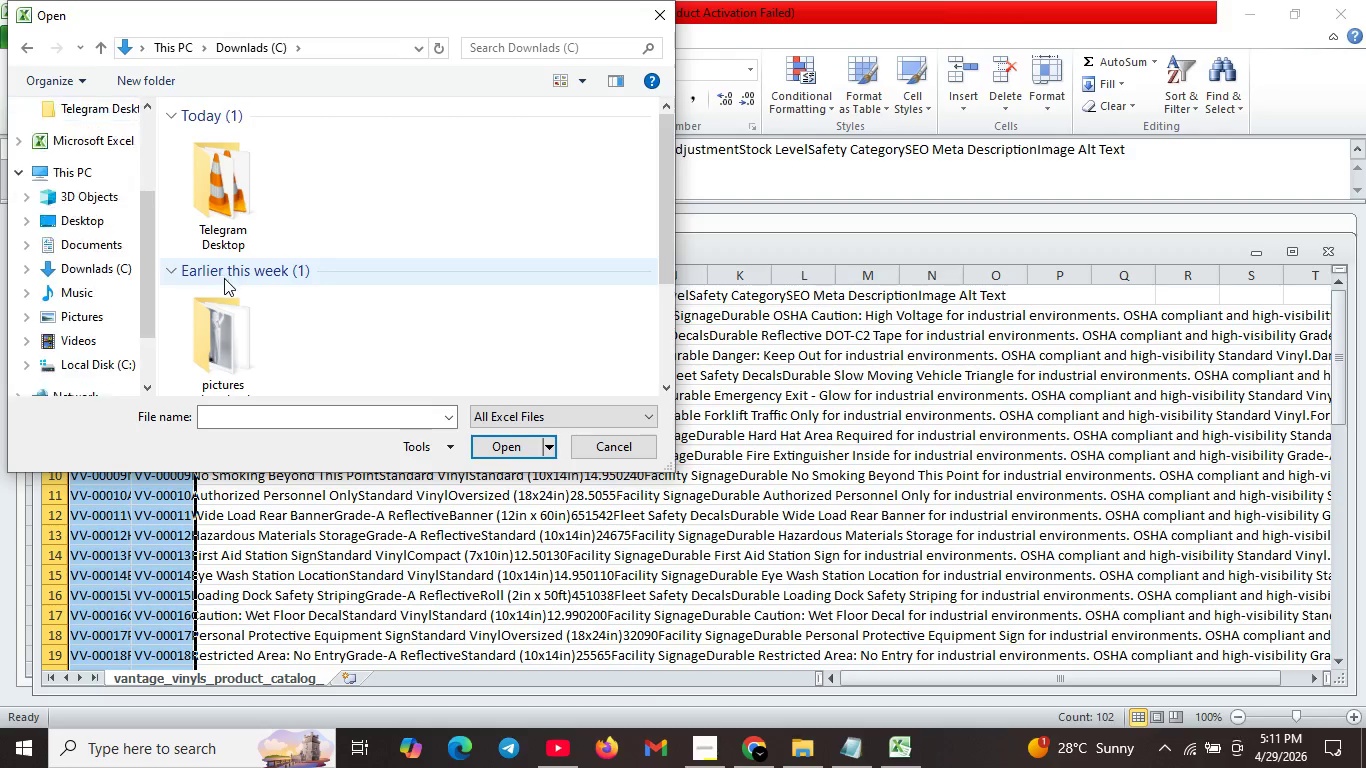 
scroll: coordinate [645, 307], scroll_direction: down, amount: 3.0
 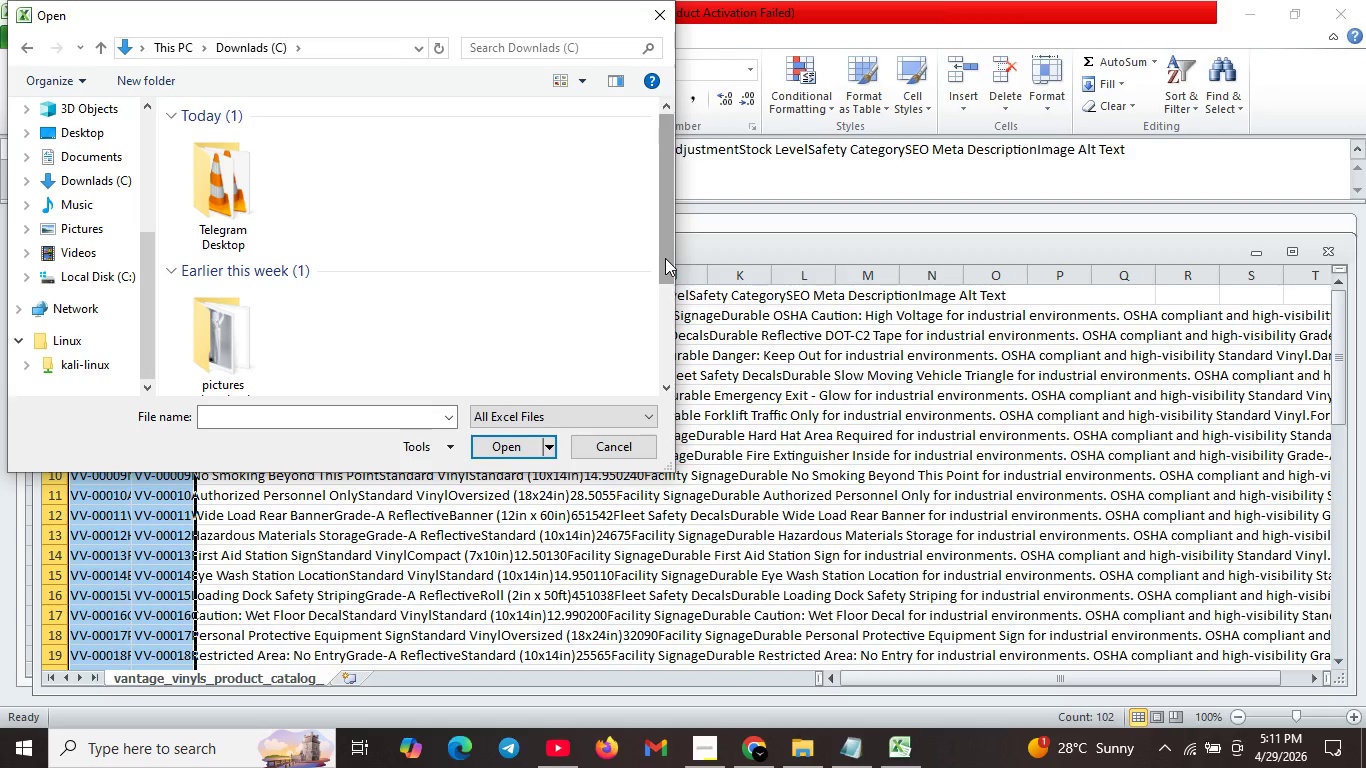 
left_click([665, 258])
 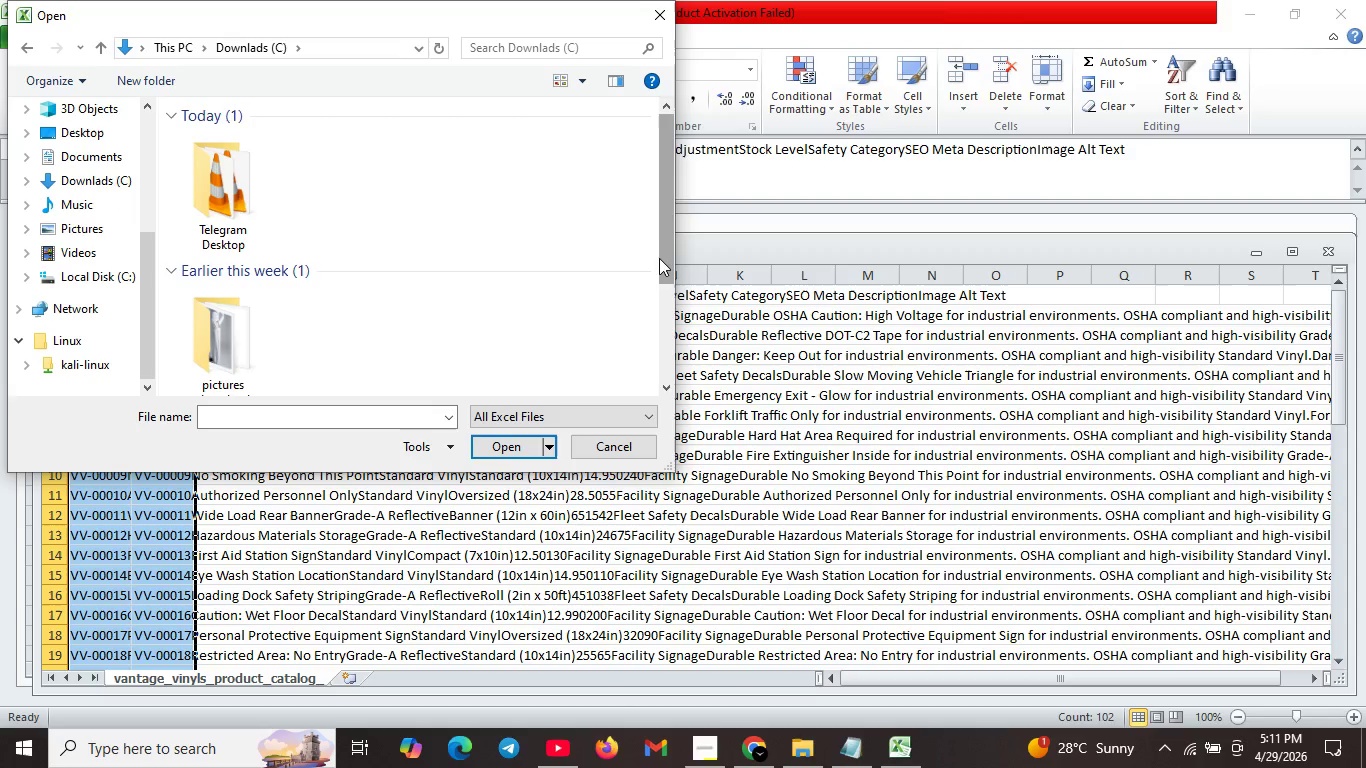 
scroll: coordinate [665, 258], scroll_direction: down, amount: 3.0
 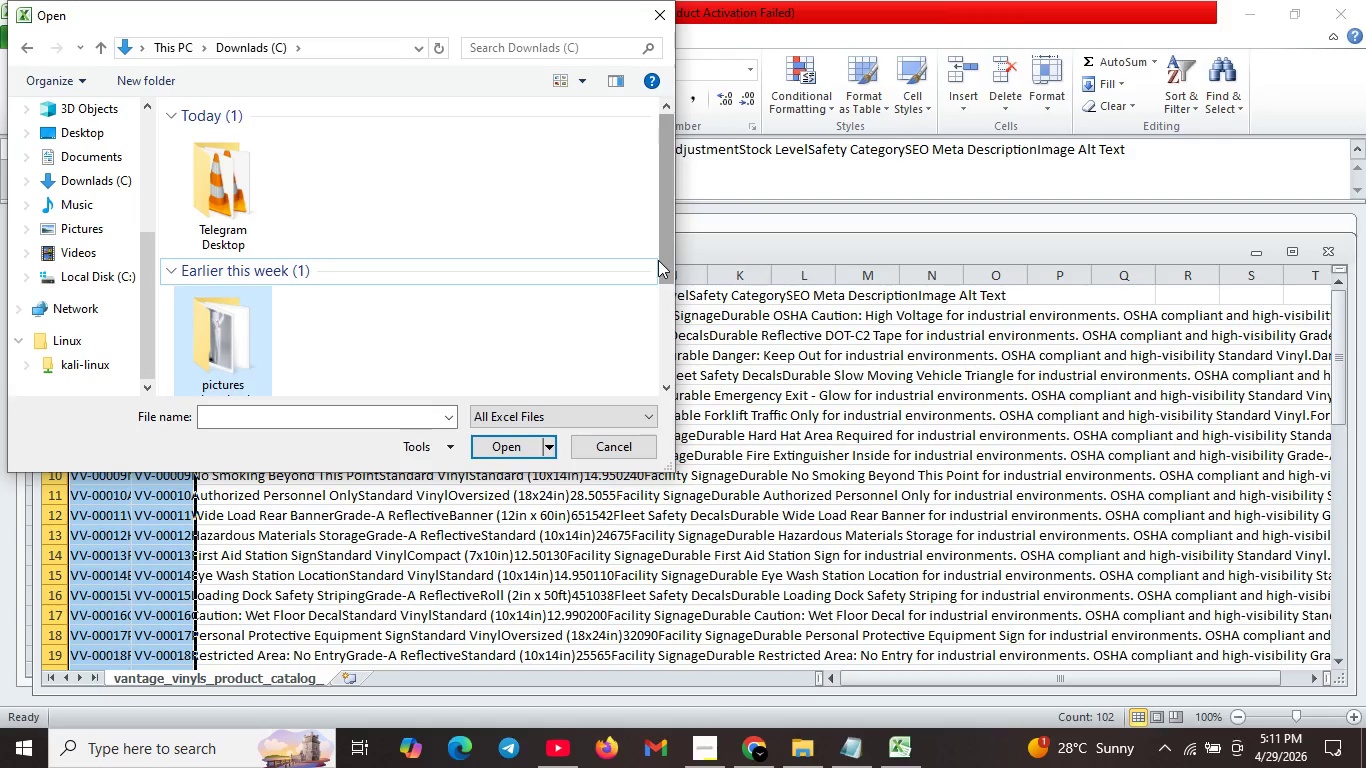 
double_click([658, 260])
 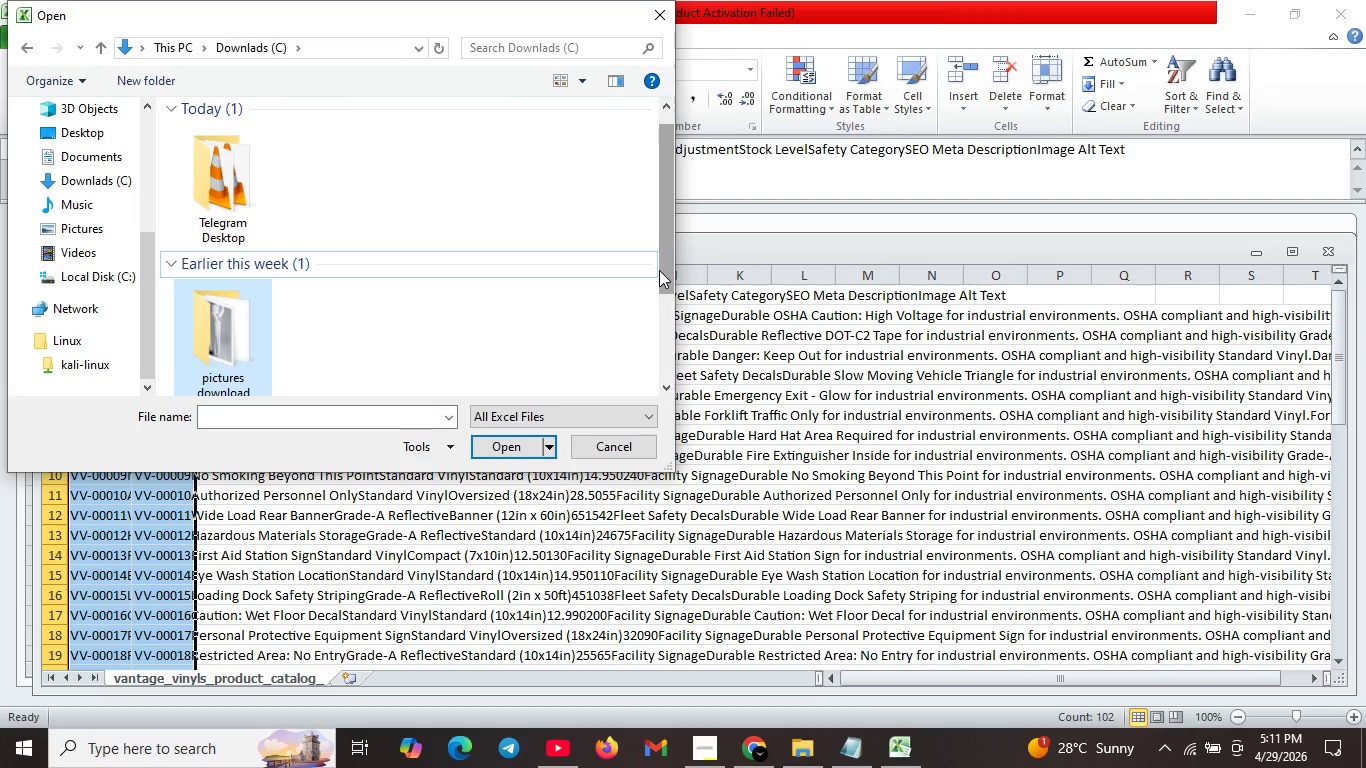 
left_click_drag(start_coordinate=[658, 260], to_coordinate=[659, 270])
 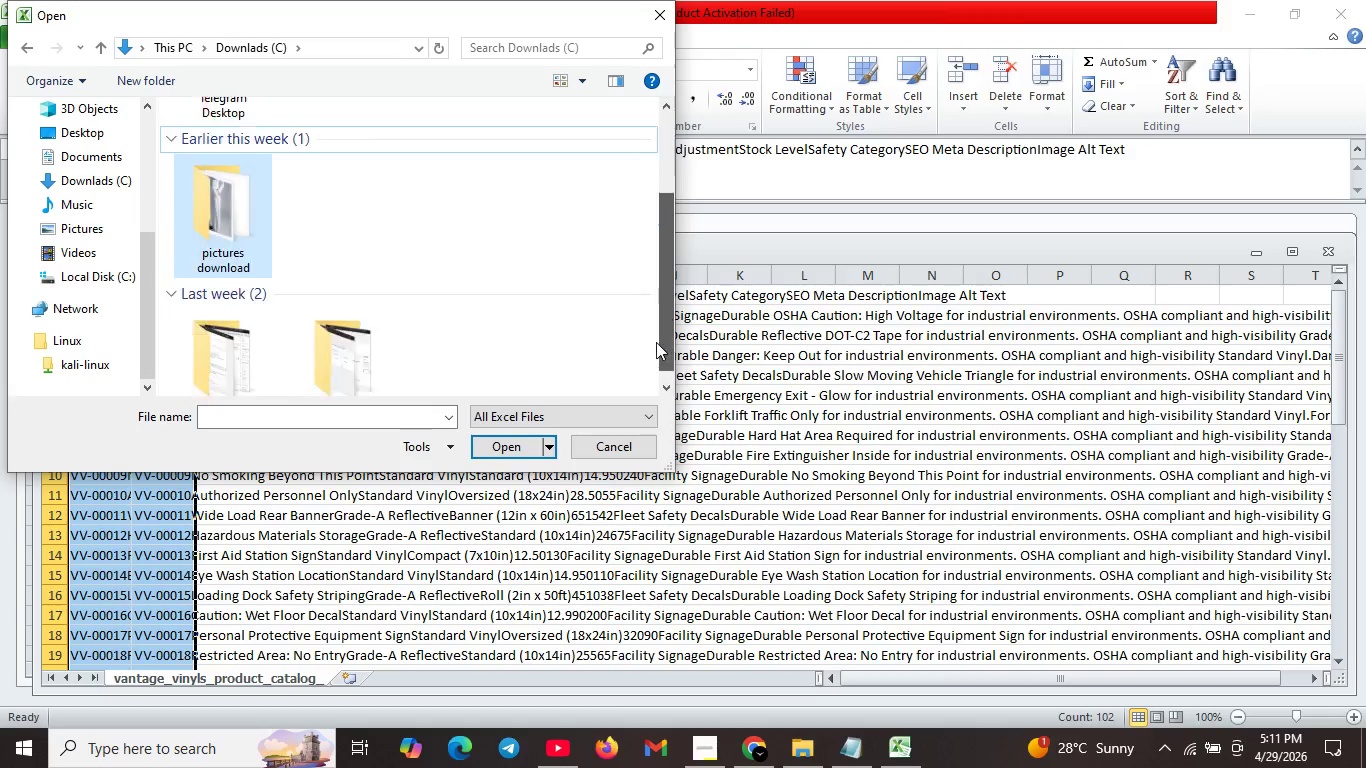 
left_click_drag(start_coordinate=[659, 270], to_coordinate=[702, 250])
 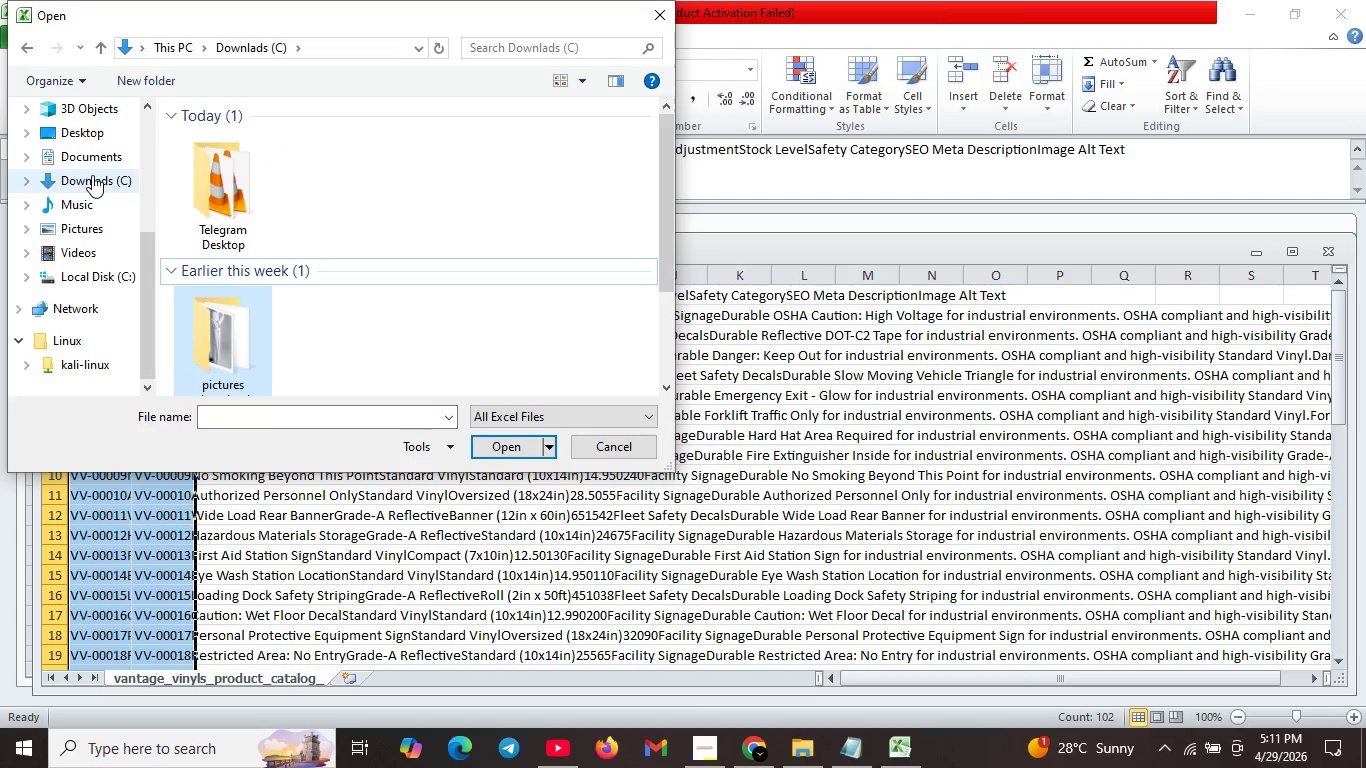 
scroll: coordinate [92, 175], scroll_direction: up, amount: 3.0
 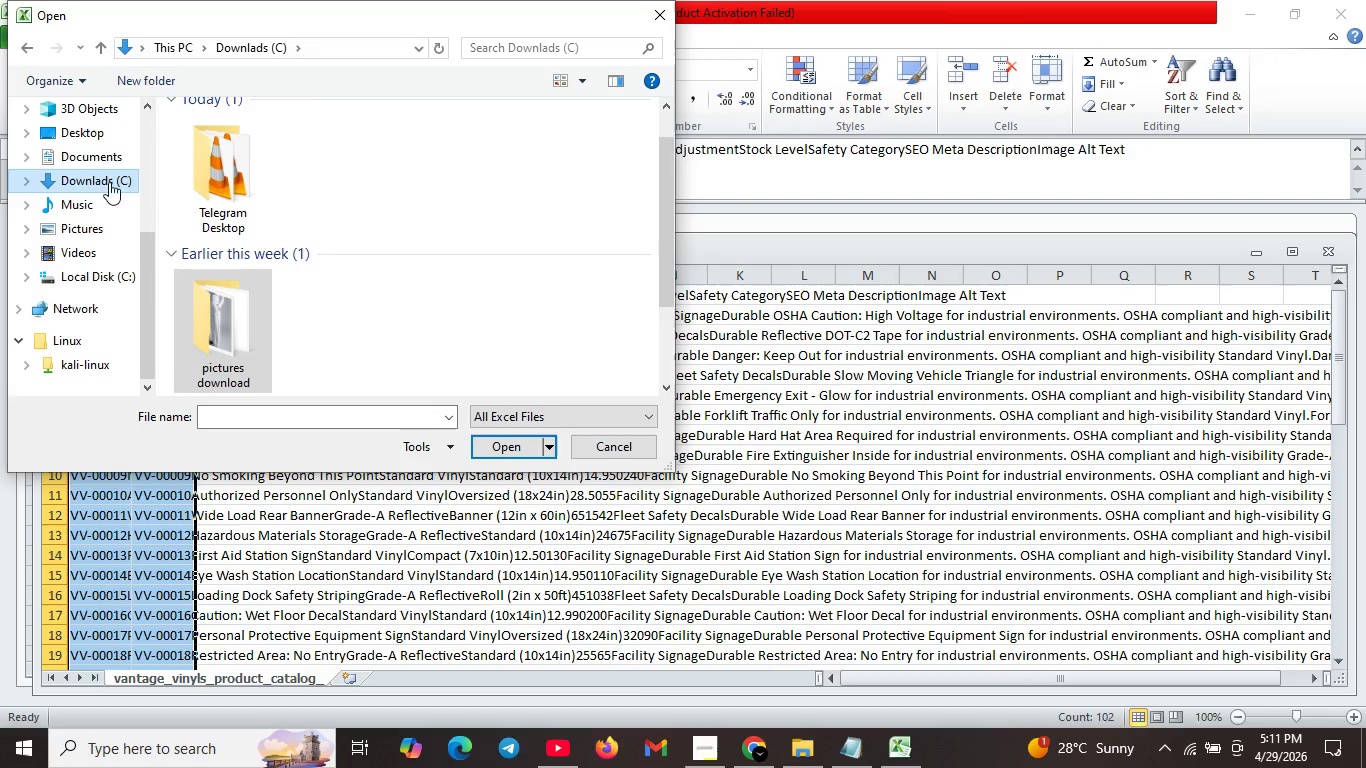 
left_click([96, 177])
 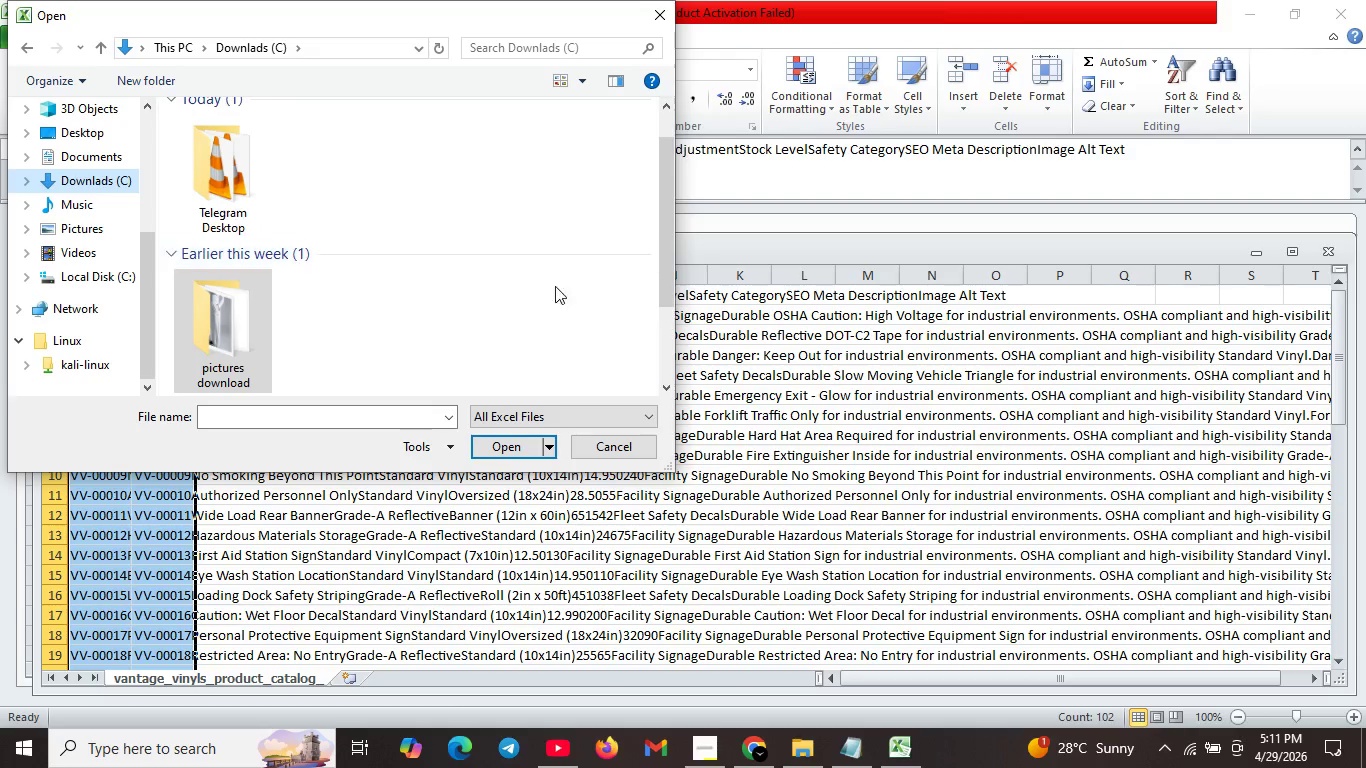 
scroll: coordinate [347, 259], scroll_direction: down, amount: 5.0
 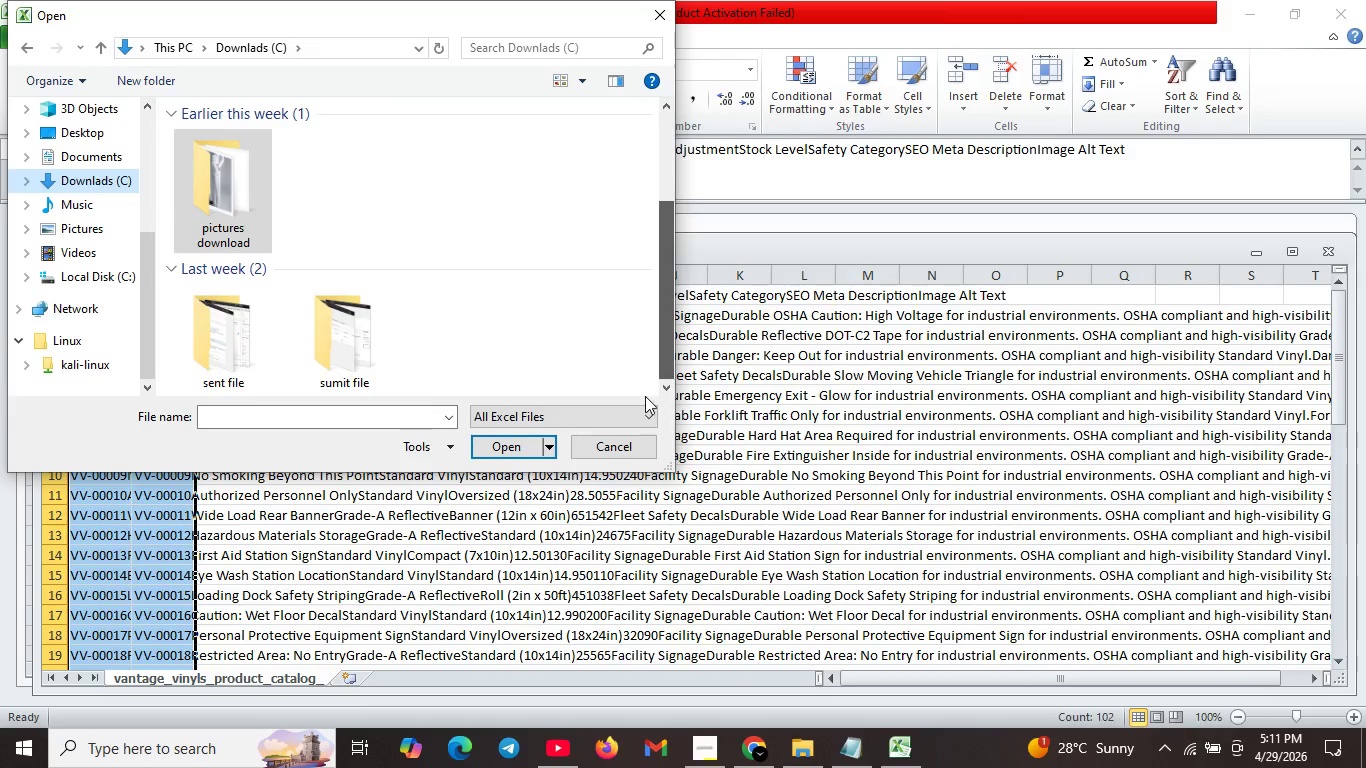 
left_click_drag(start_coordinate=[662, 275], to_coordinate=[597, 225])
 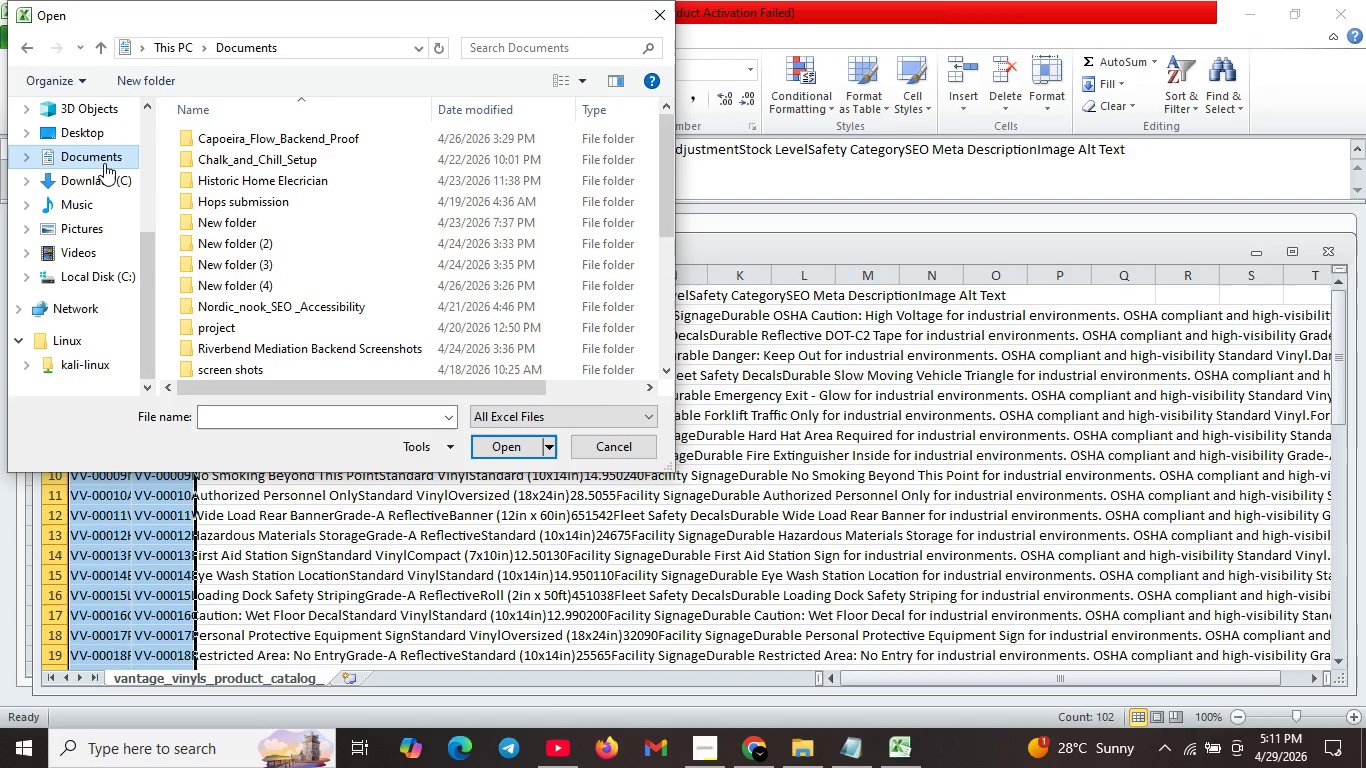 
left_click([104, 163])
 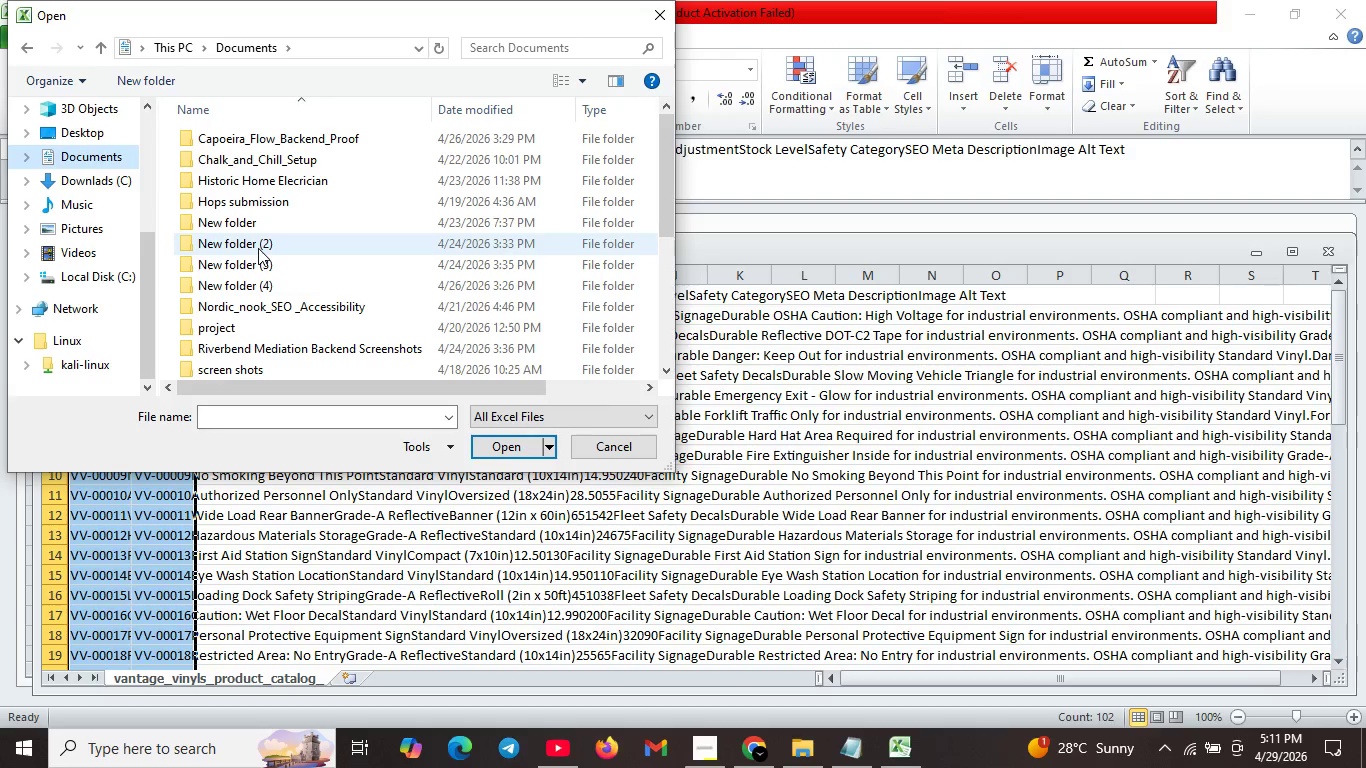 
scroll: coordinate [217, 222], scroll_direction: up, amount: 10.0
 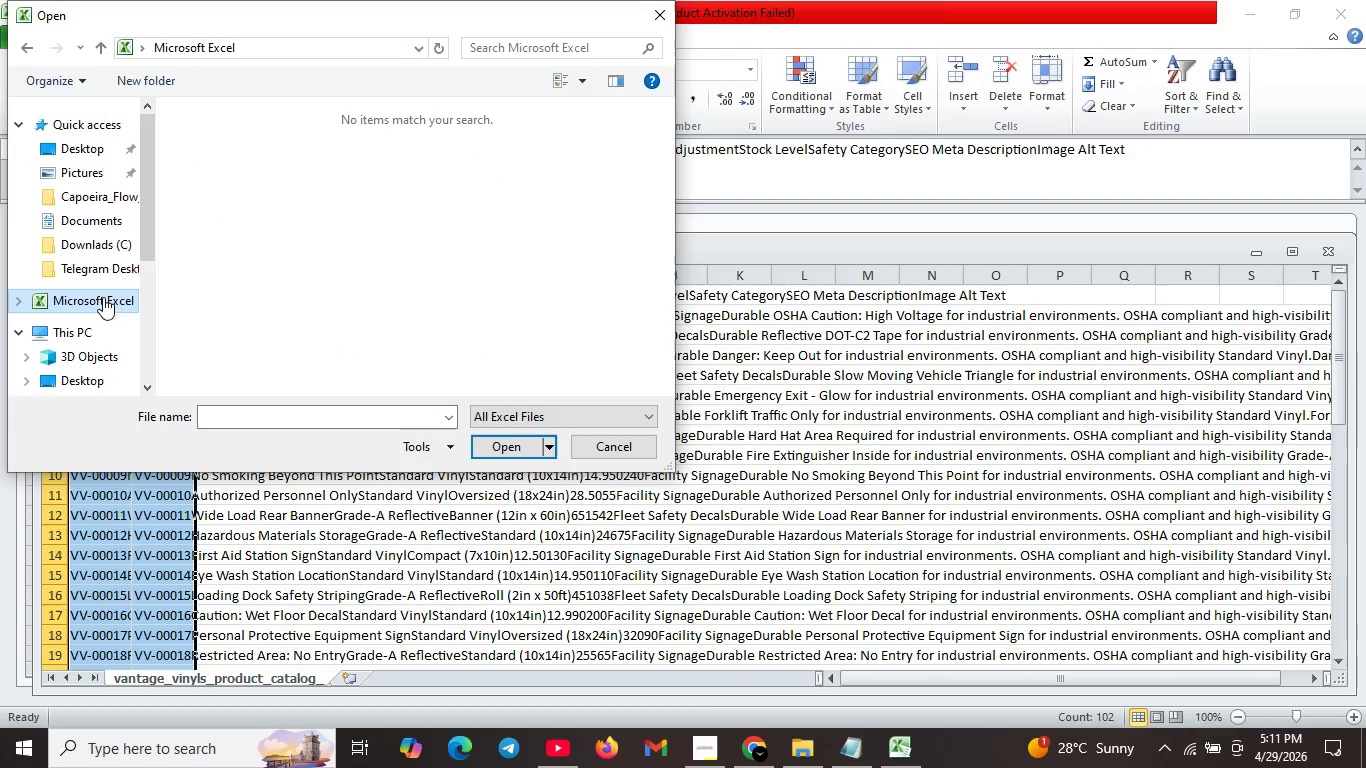 
double_click([103, 297])
 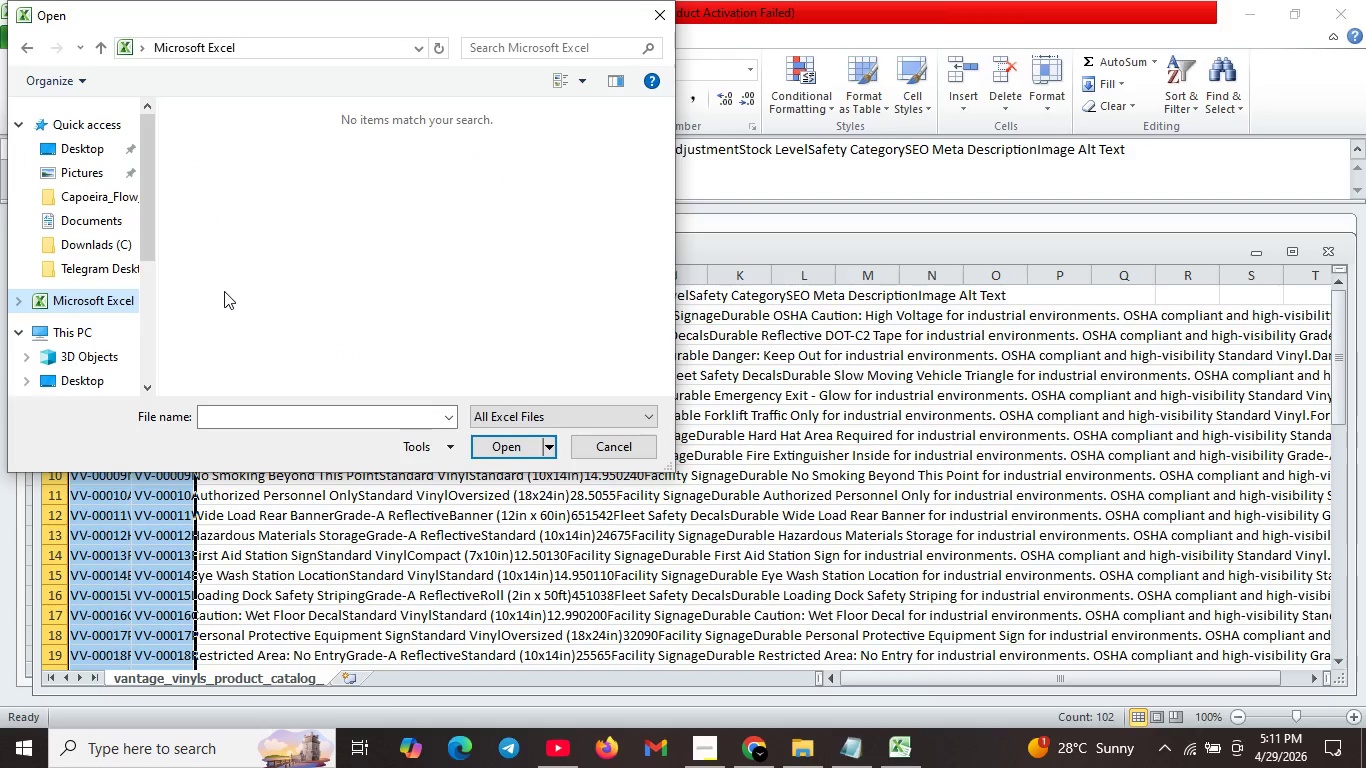 
scroll: coordinate [224, 291], scroll_direction: up, amount: 4.0
 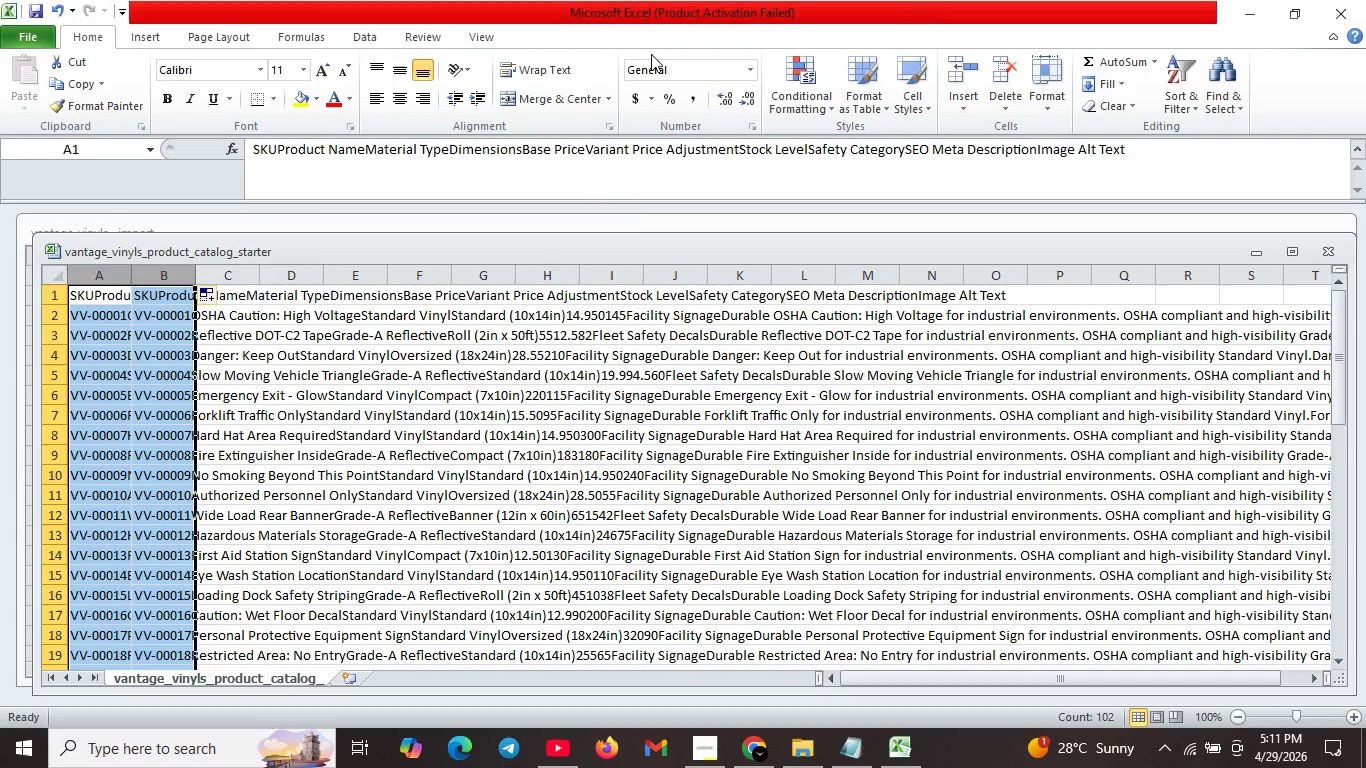 
left_click([658, 17])
 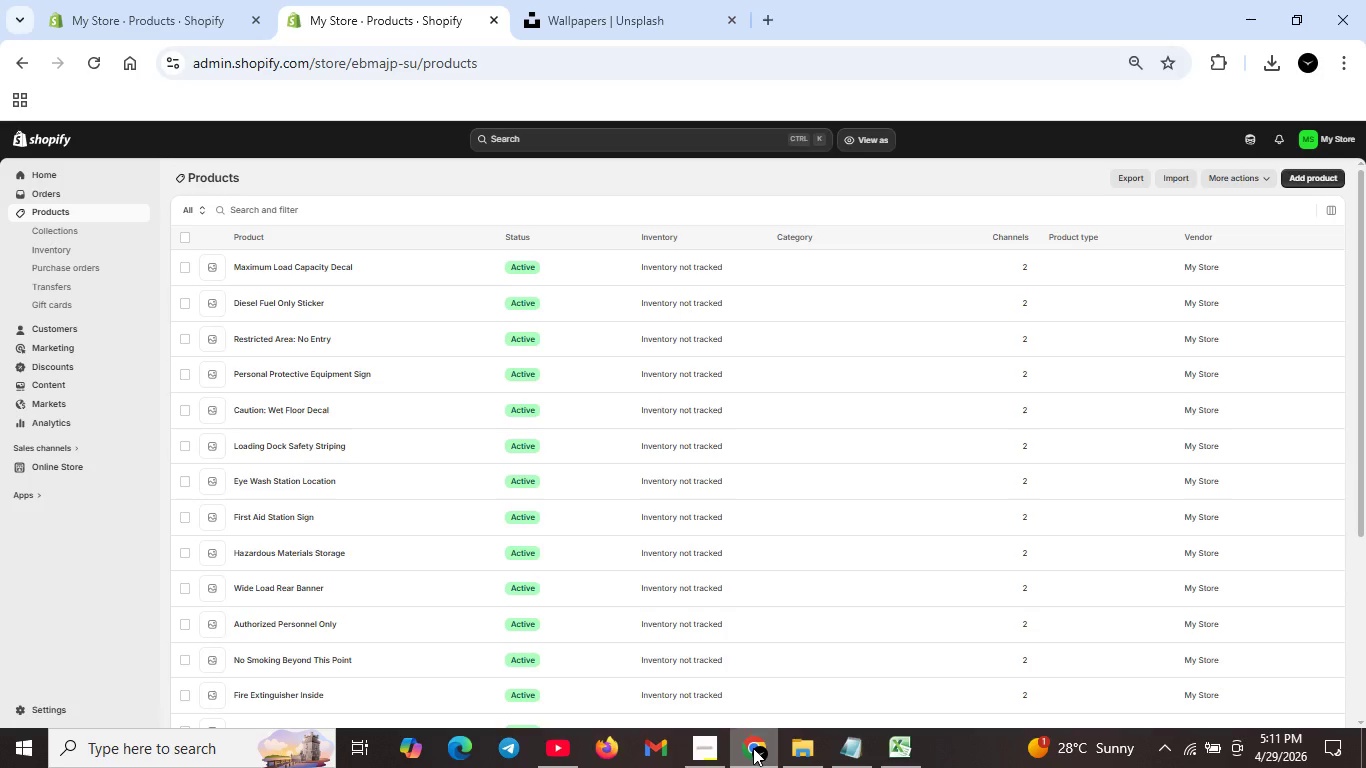 
left_click([753, 748])
 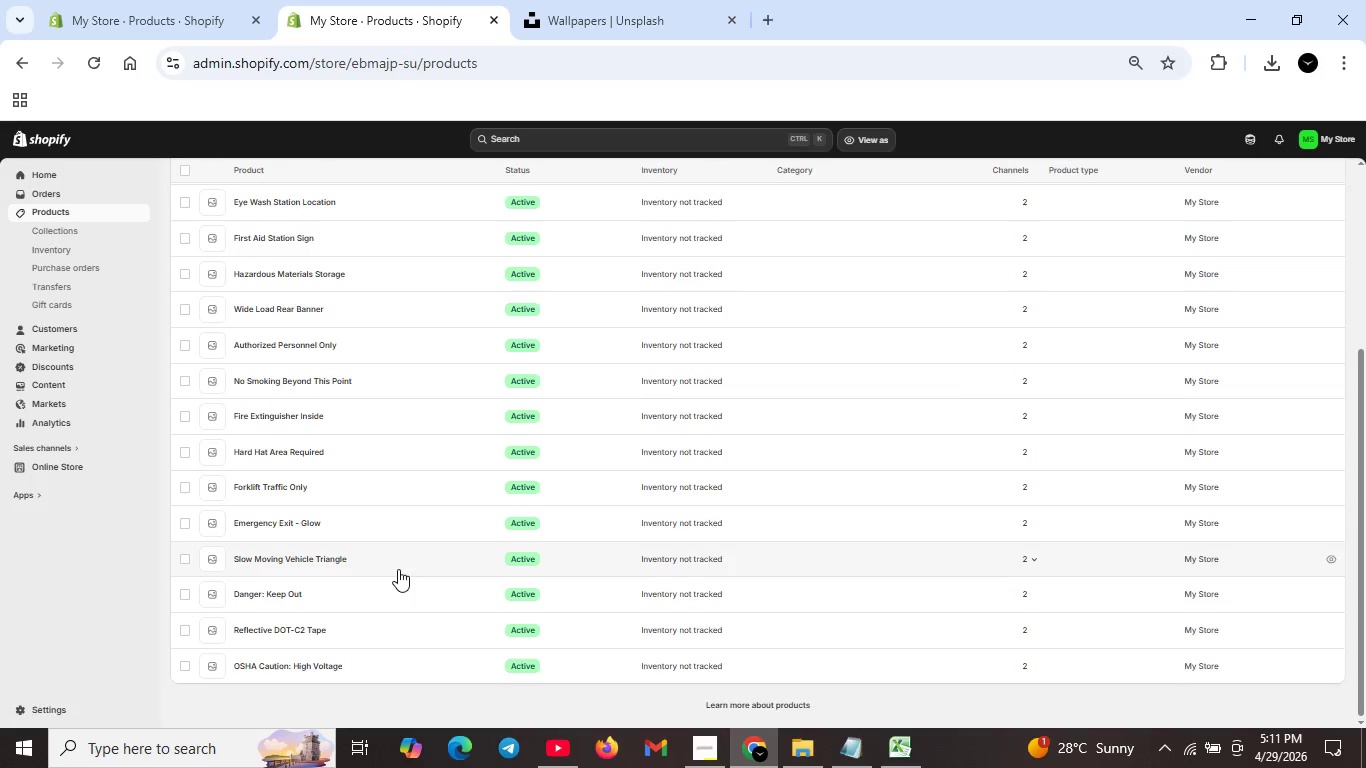 
scroll: coordinate [398, 569], scroll_direction: down, amount: 4.0
 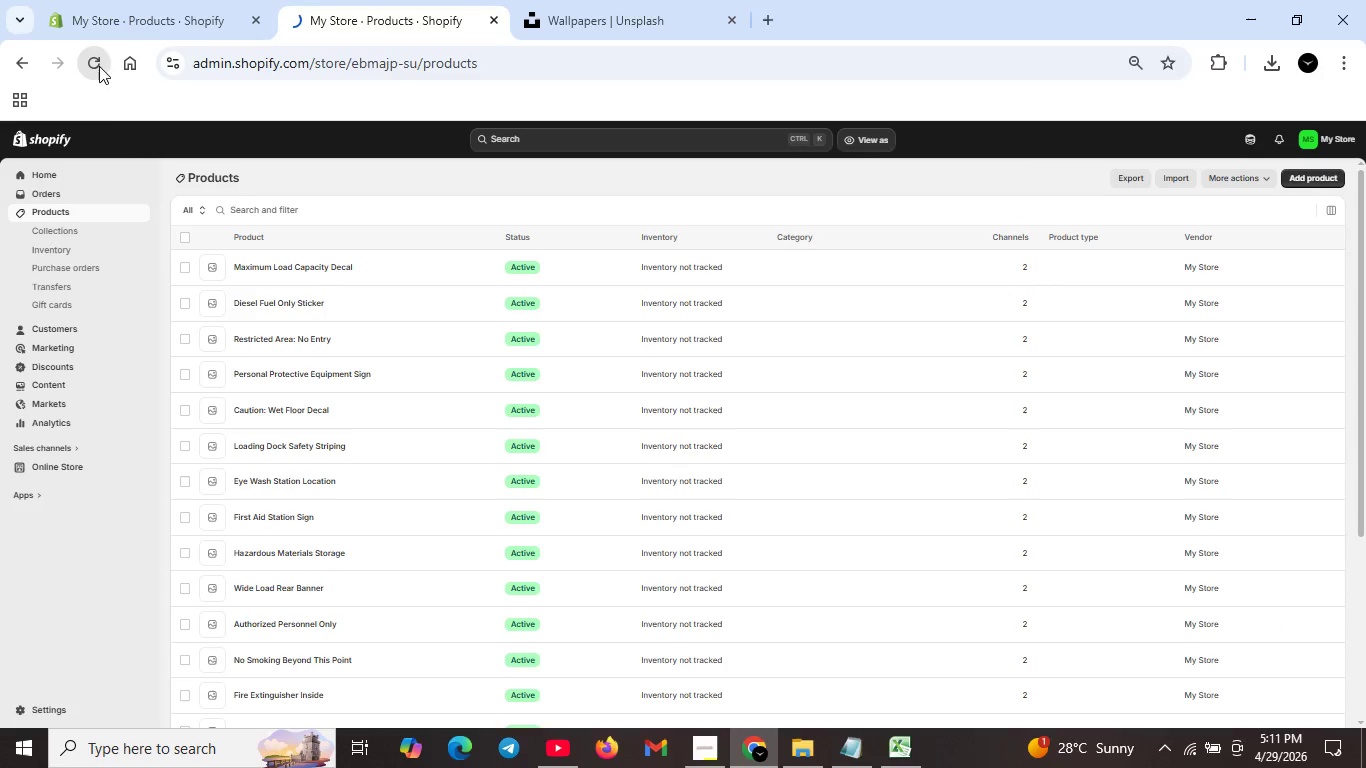 
left_click([99, 67])
 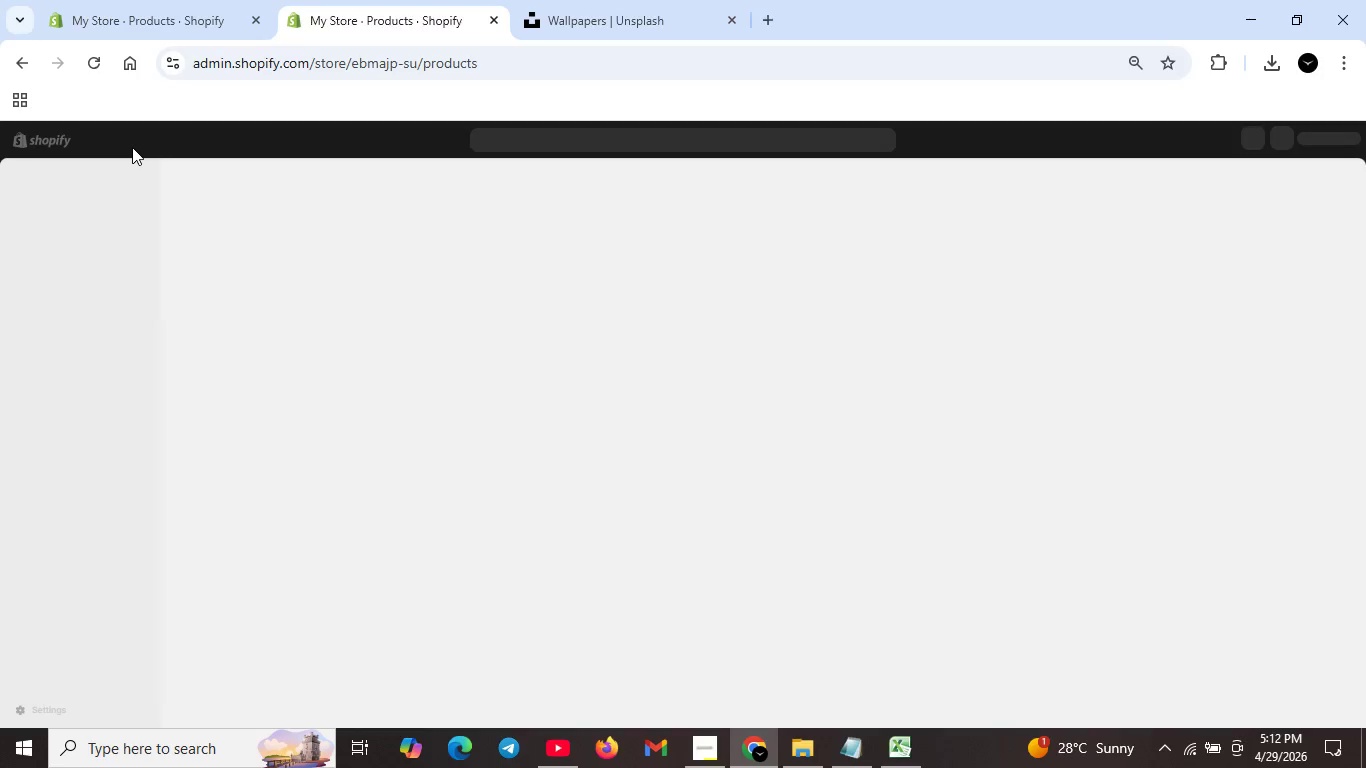 
wait(9.44)
 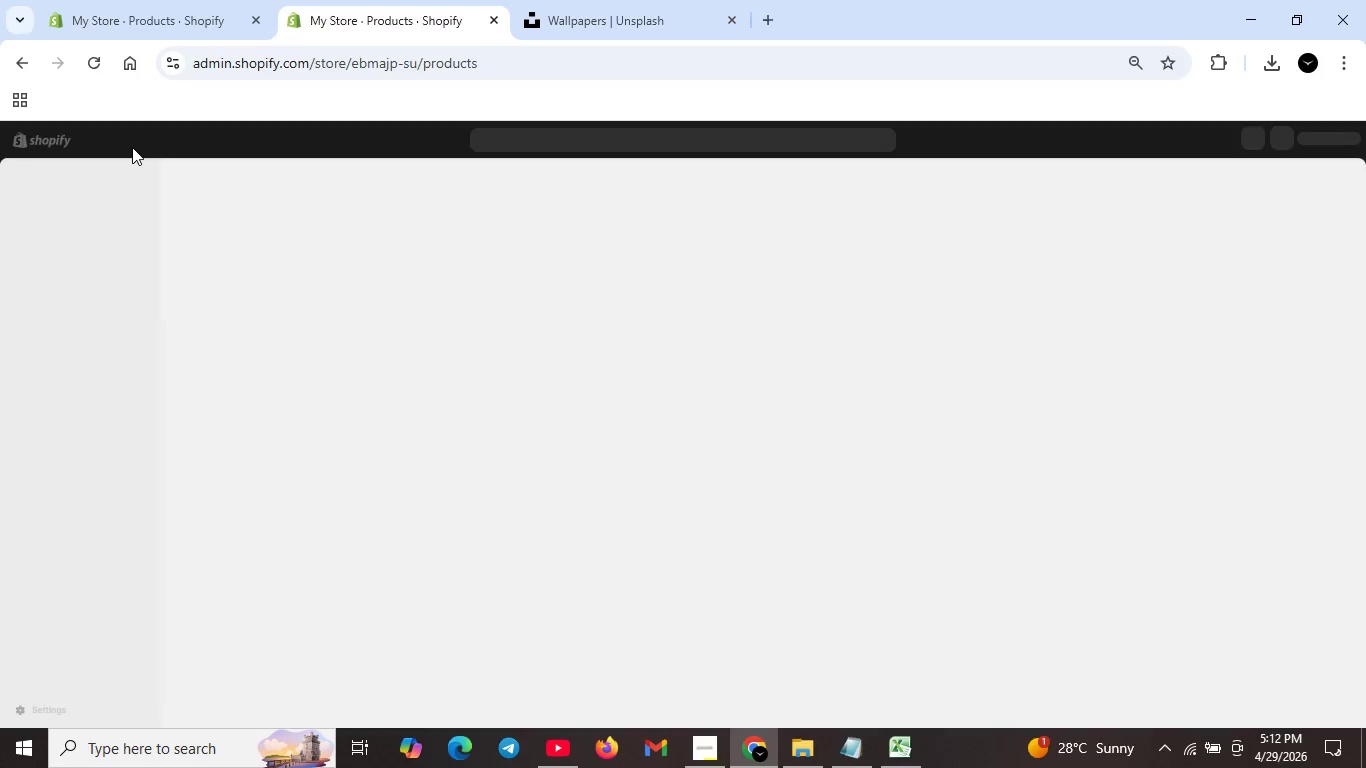 
scroll: coordinate [412, 429], scroll_direction: down, amount: 11.0
 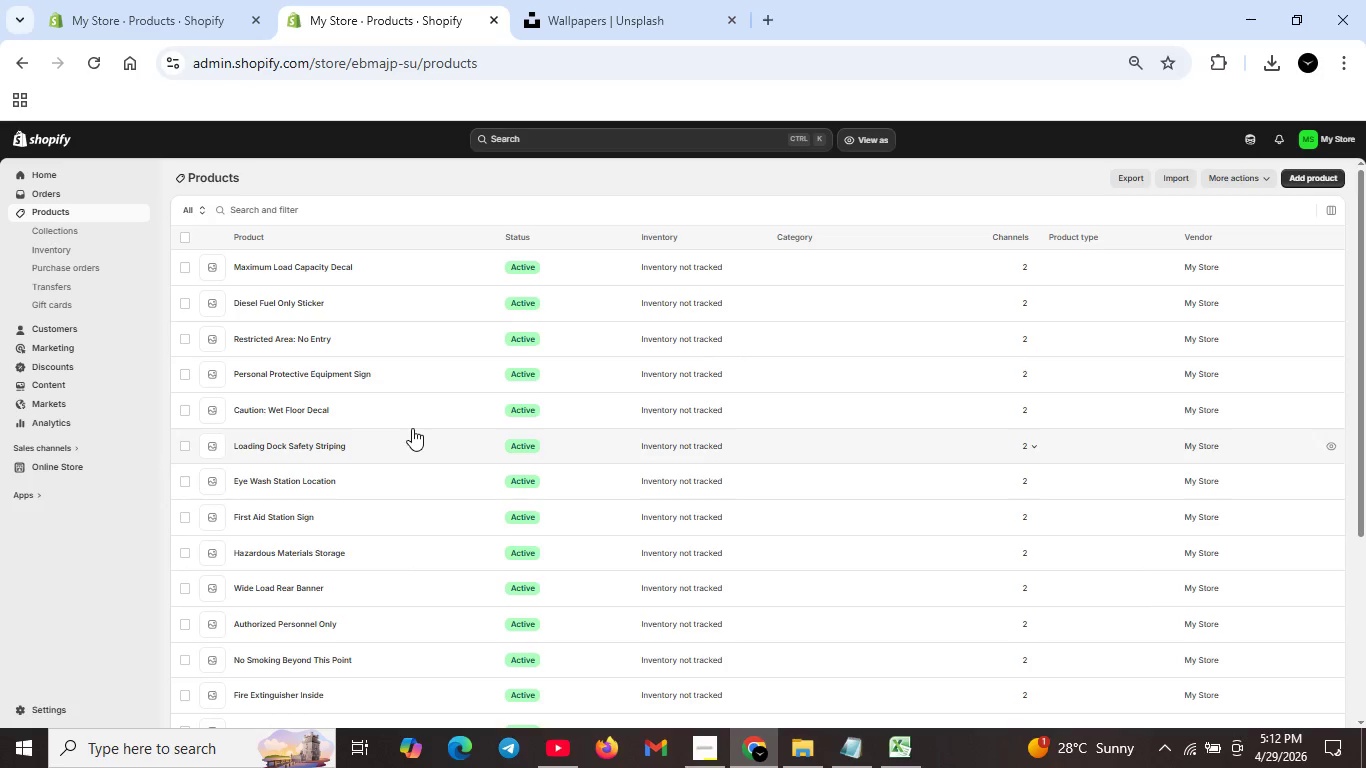 
scroll: coordinate [412, 428], scroll_direction: up, amount: 6.0
 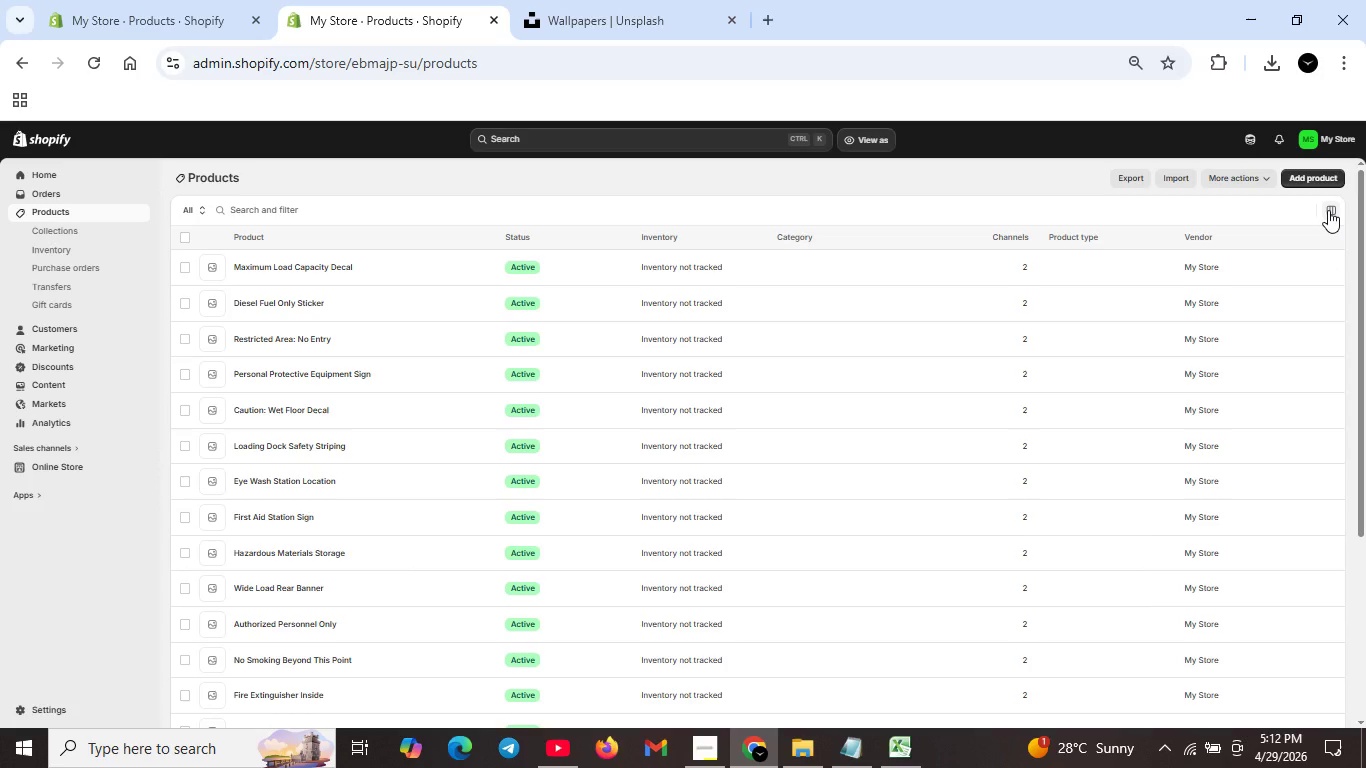 
left_click([1328, 210])
 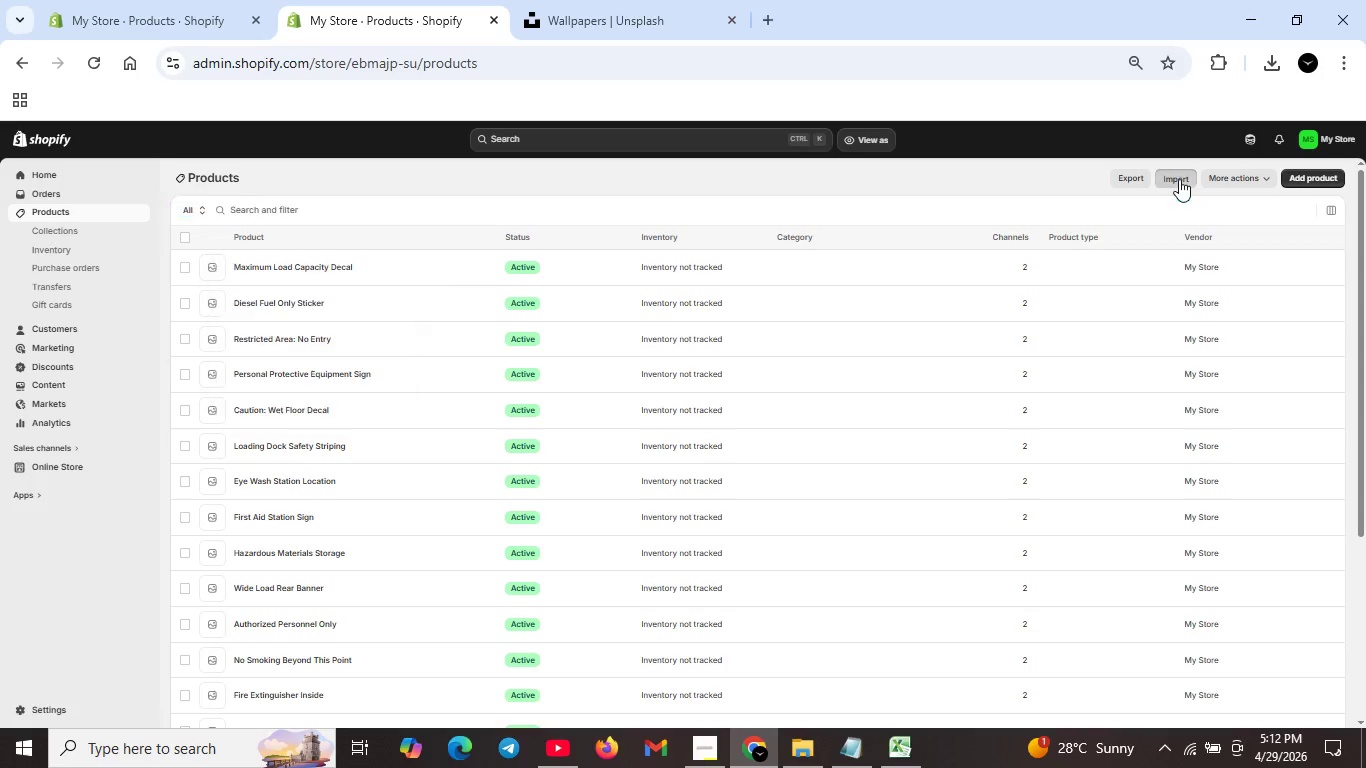 
left_click([1179, 179])
 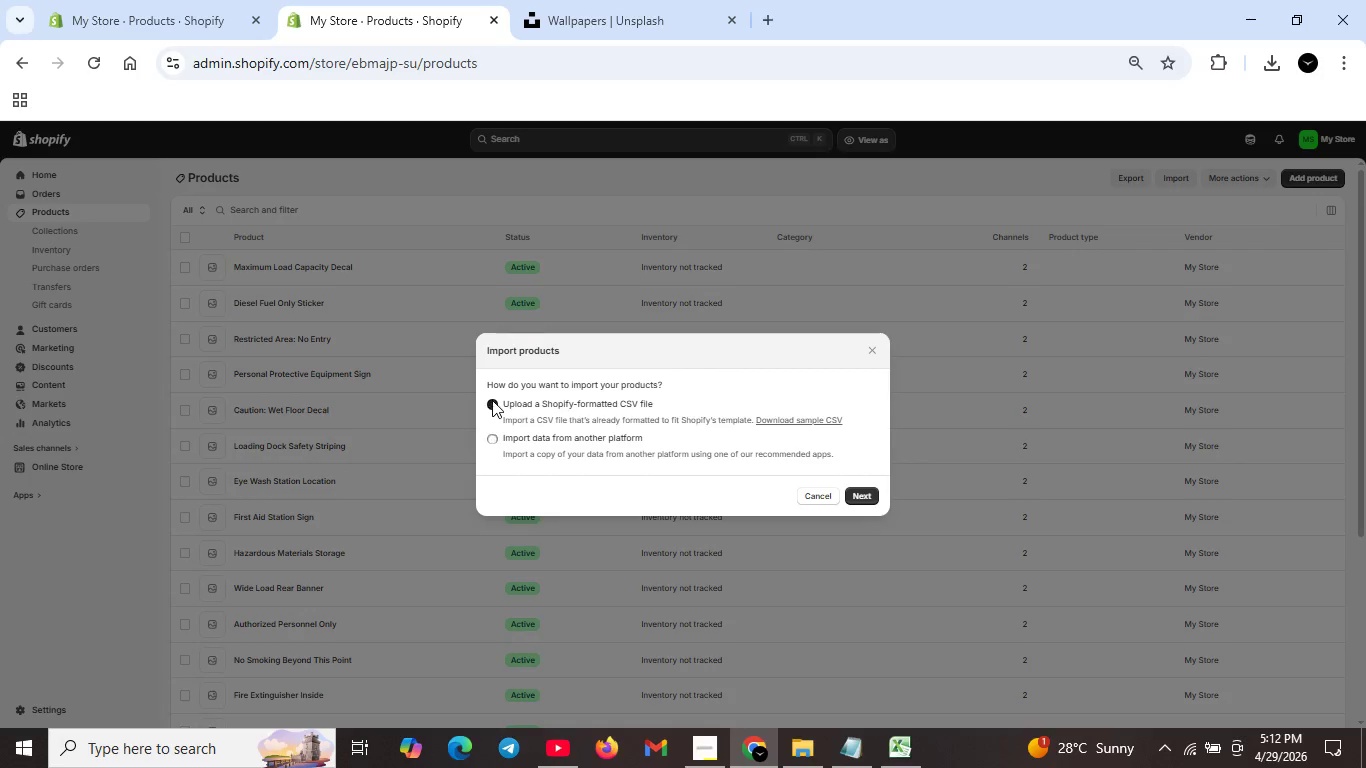 
left_click([492, 400])
 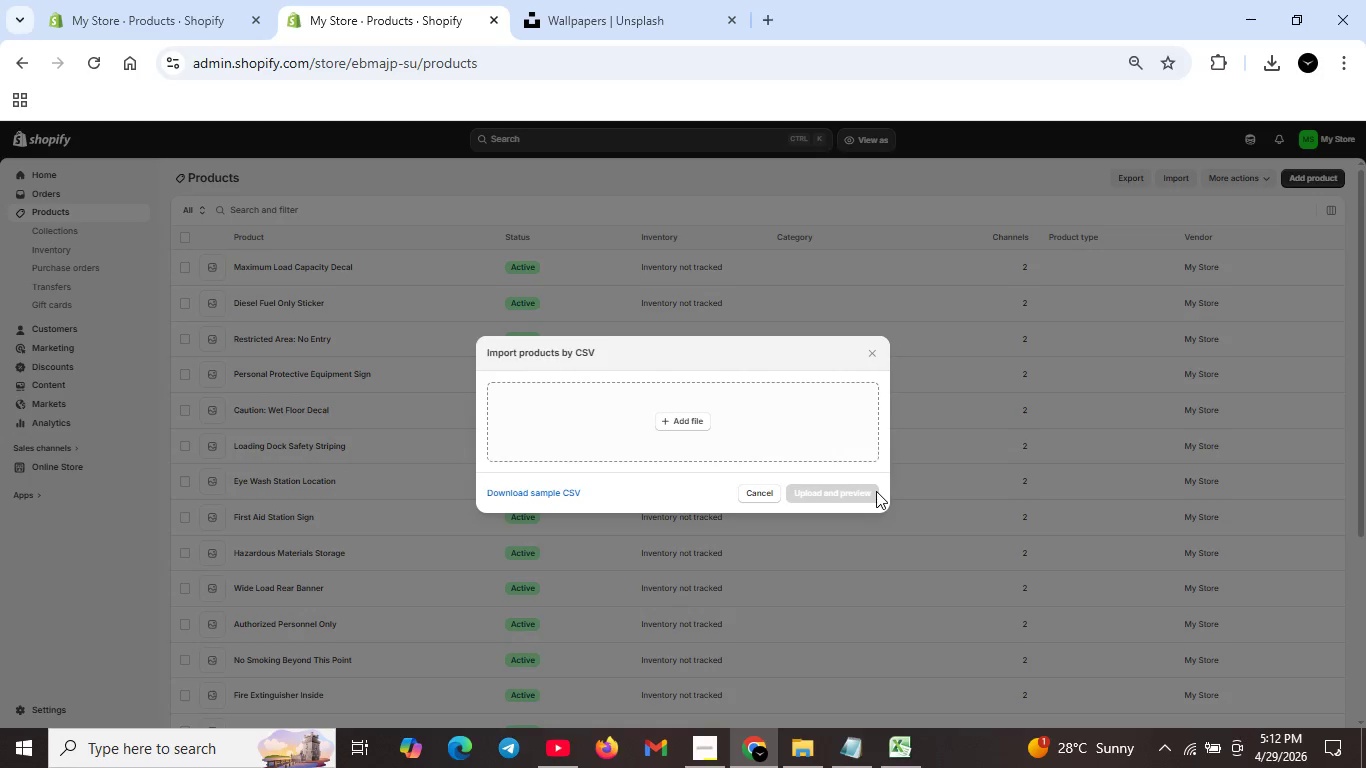 
left_click([876, 491])
 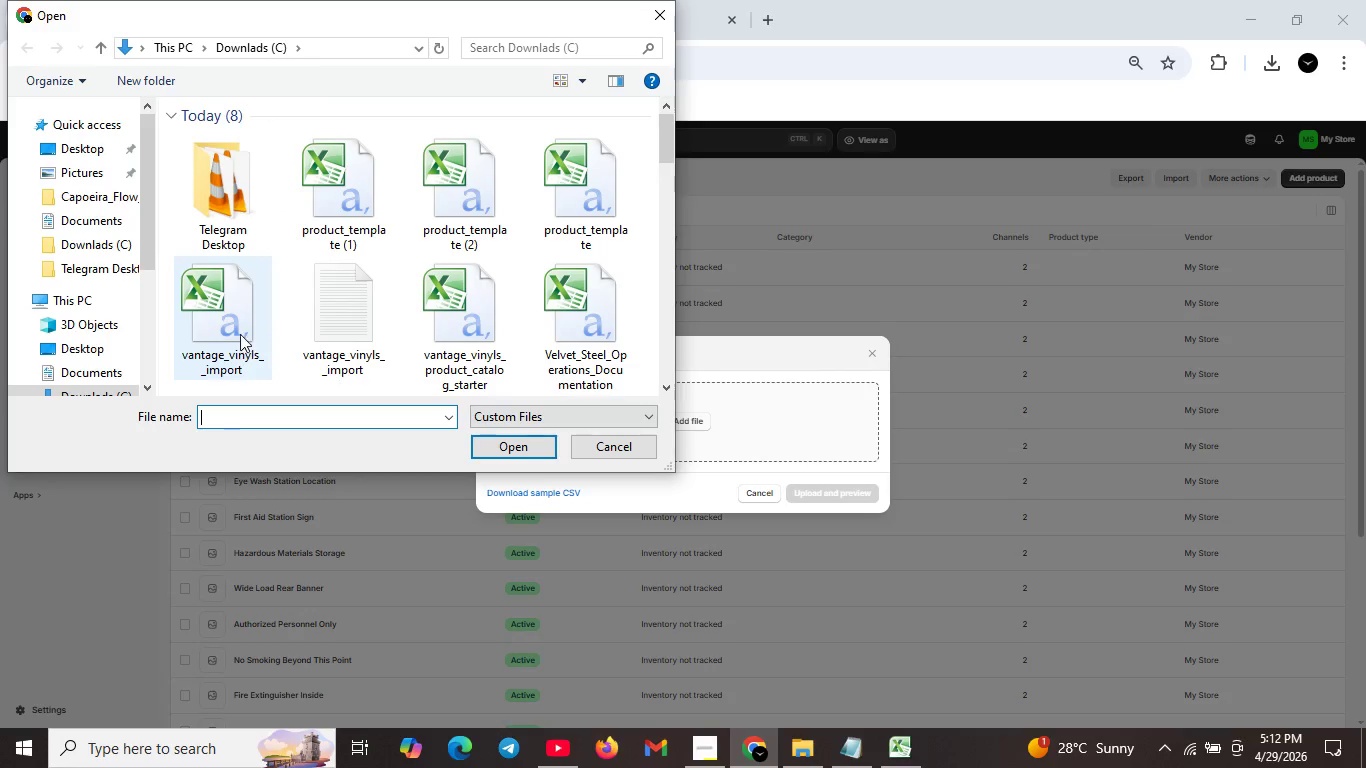 
left_click([246, 326])
 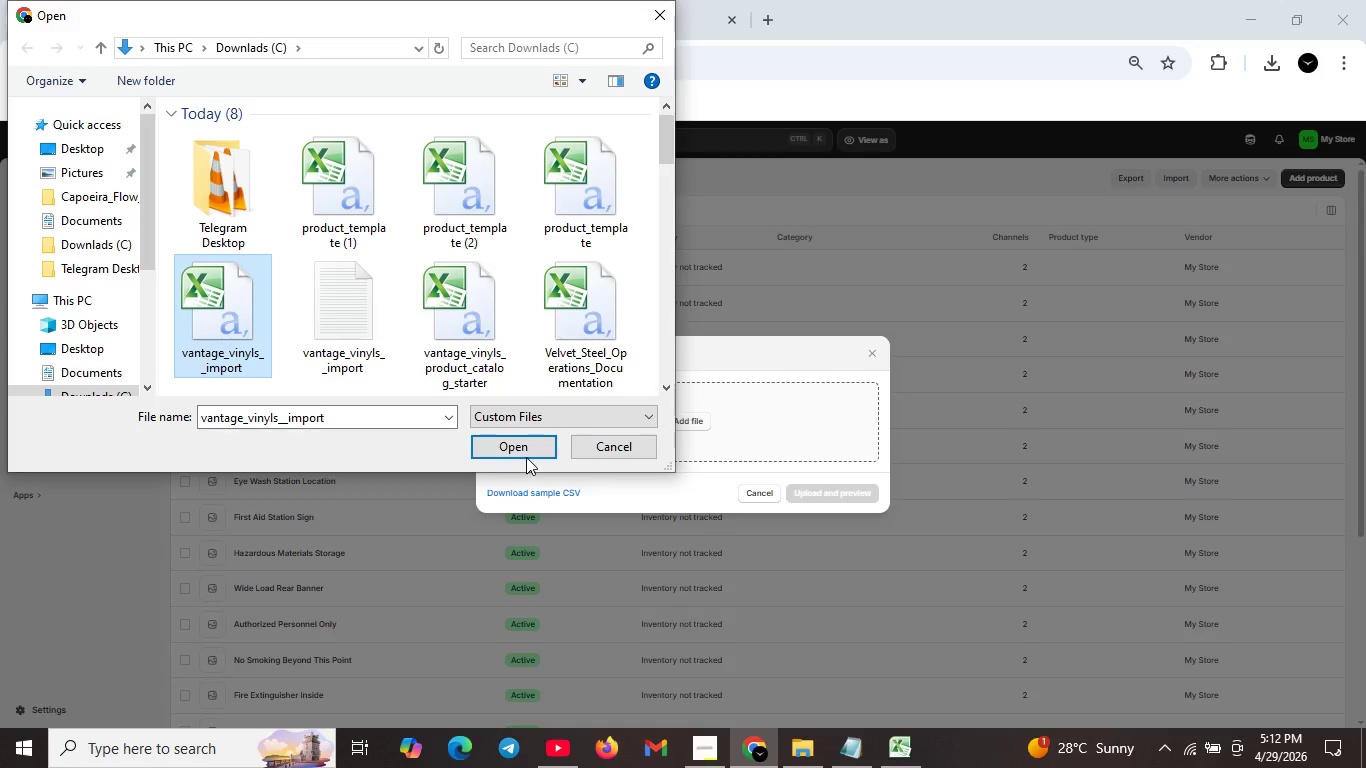 
left_click([525, 460])
 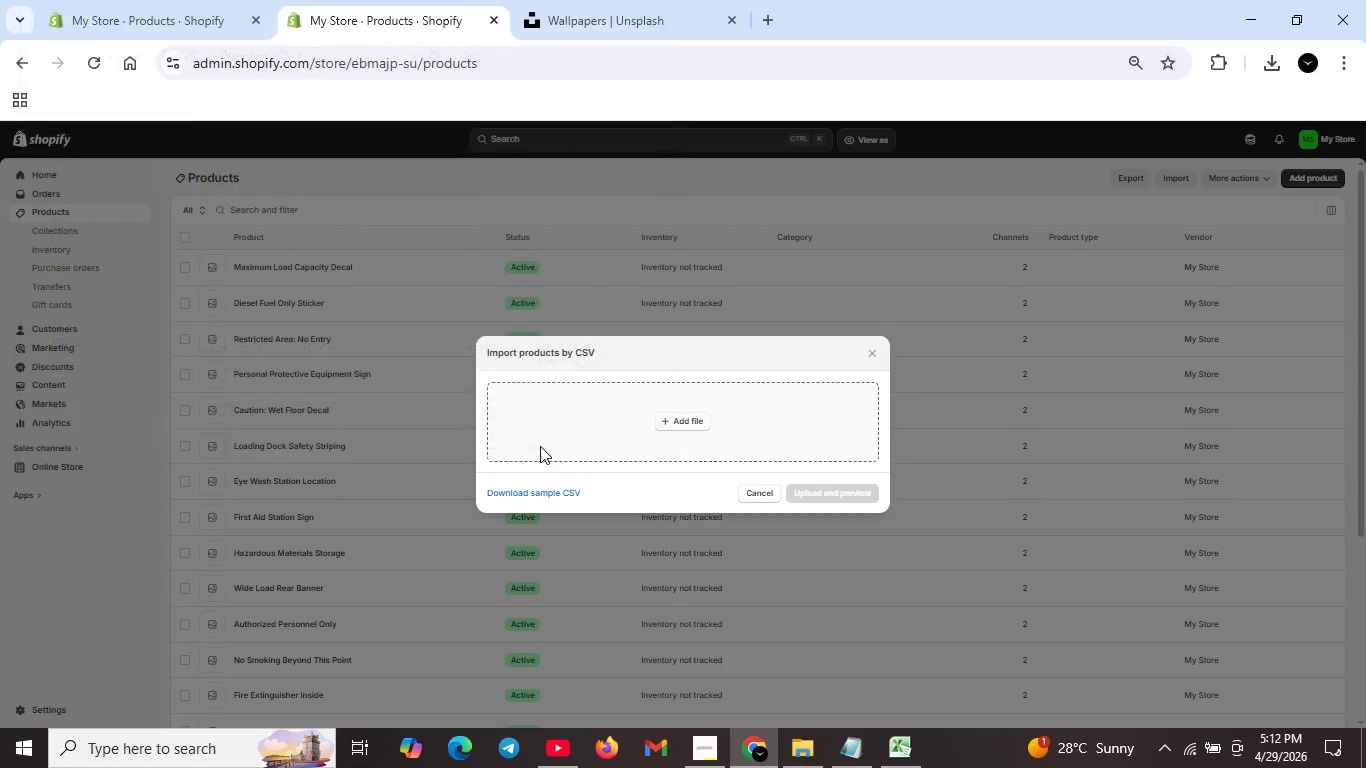 
left_click([540, 446])
 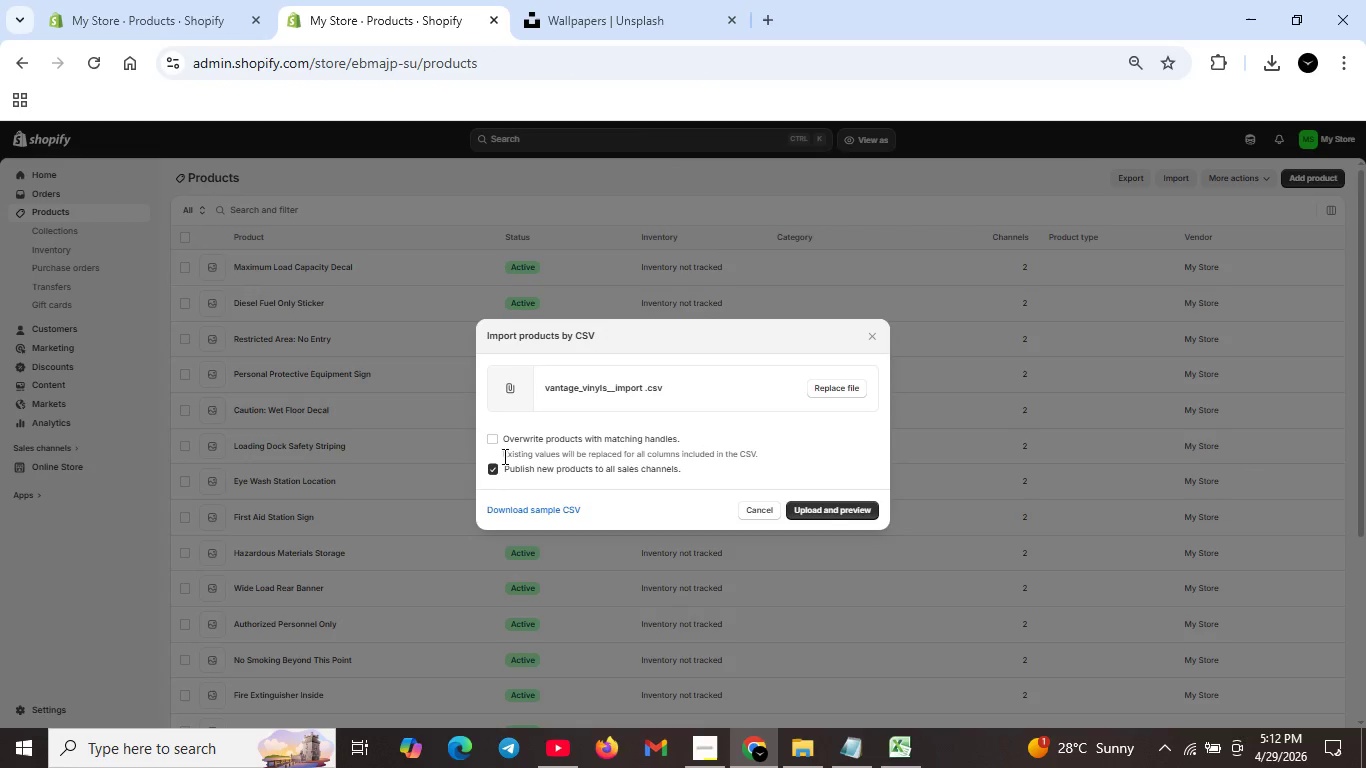 
wait(5.02)
 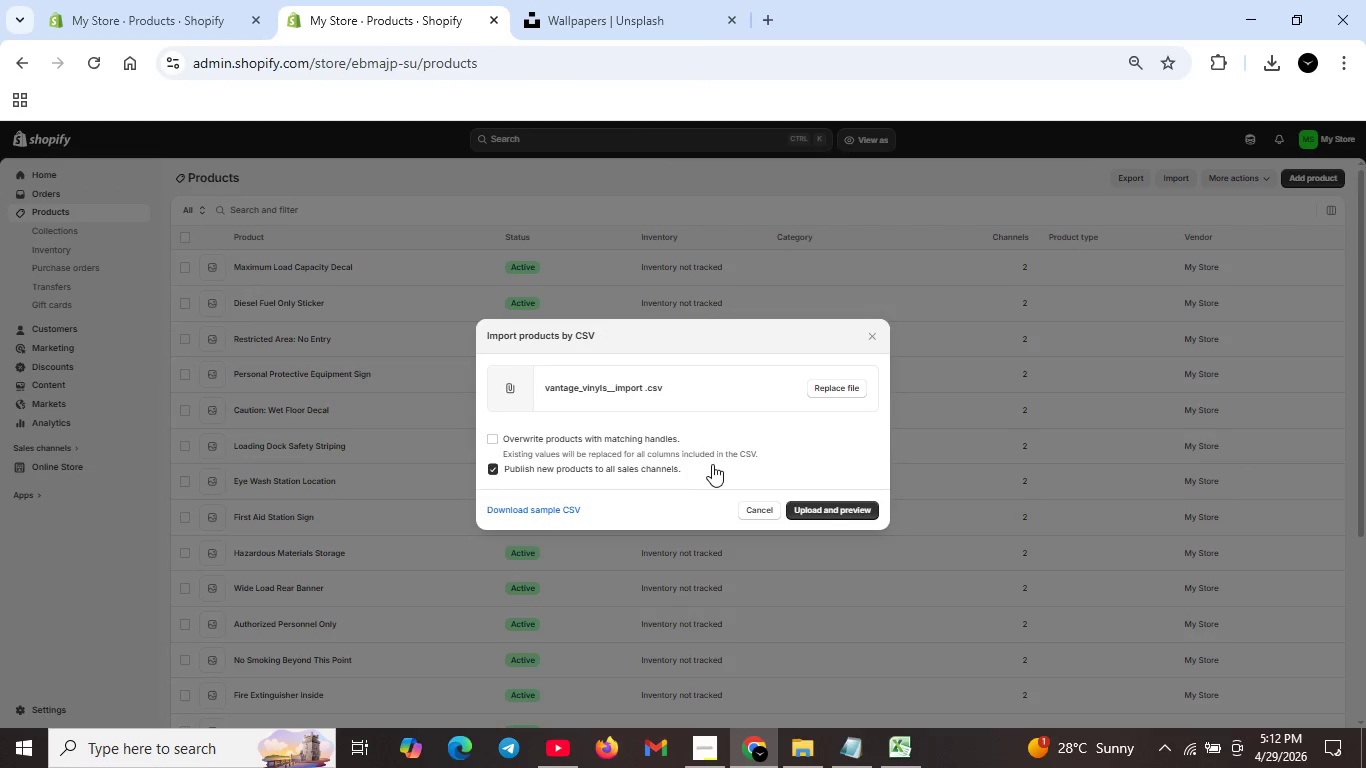 
left_click([498, 444])
 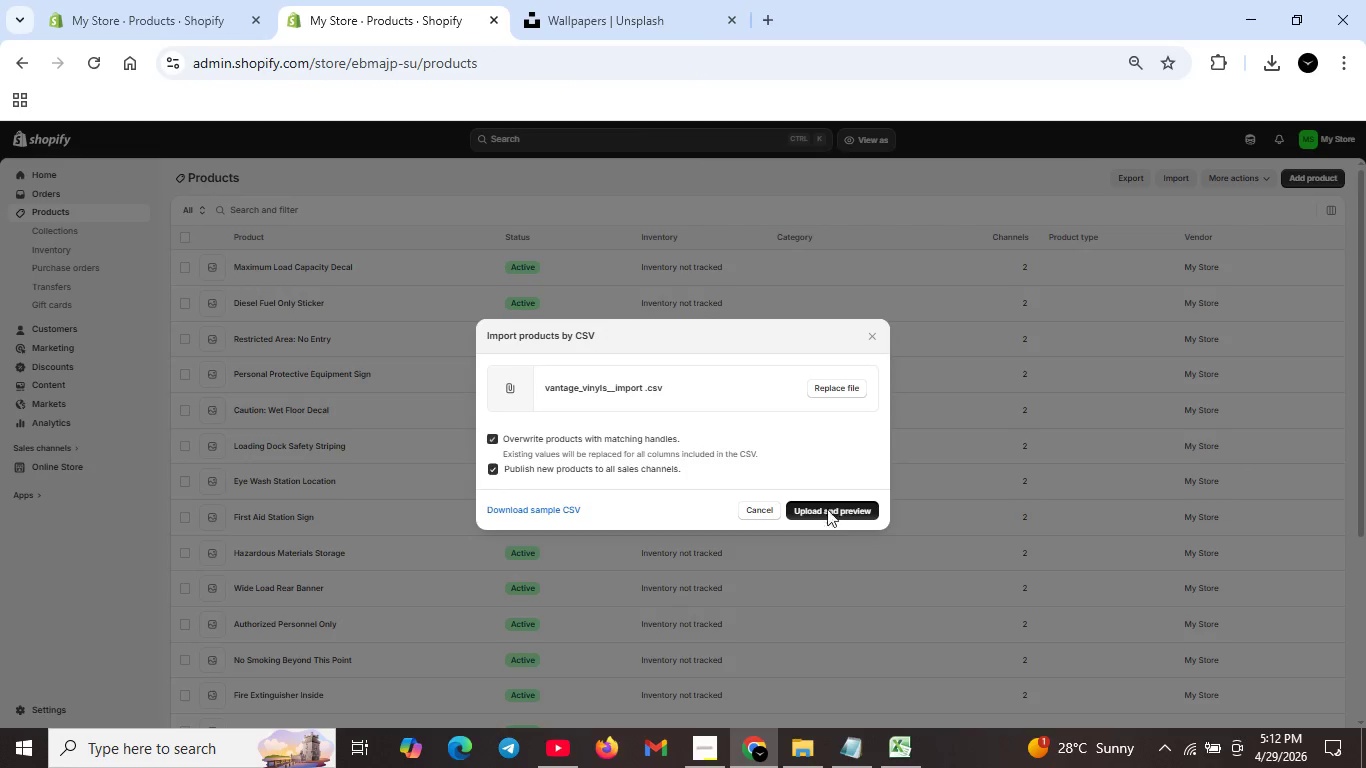 
left_click([827, 509])
 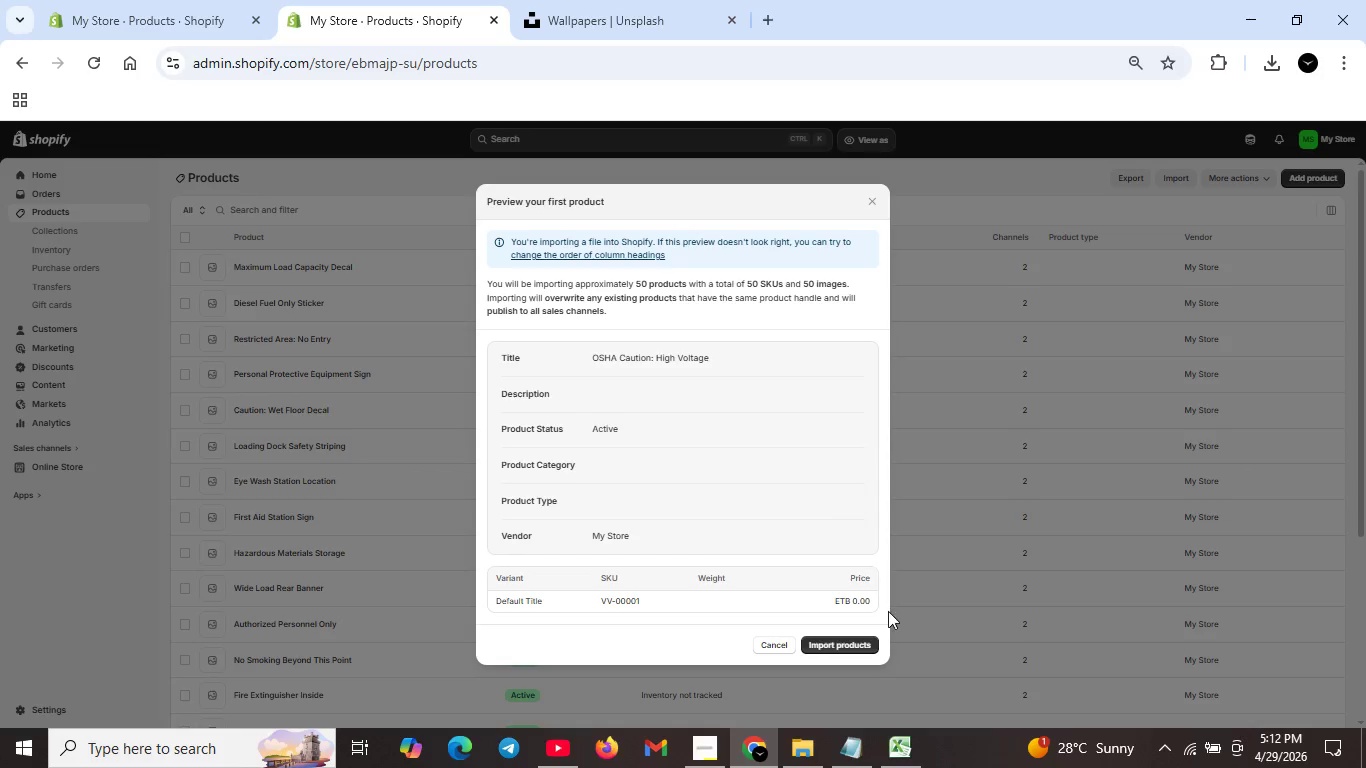 
wait(7.42)
 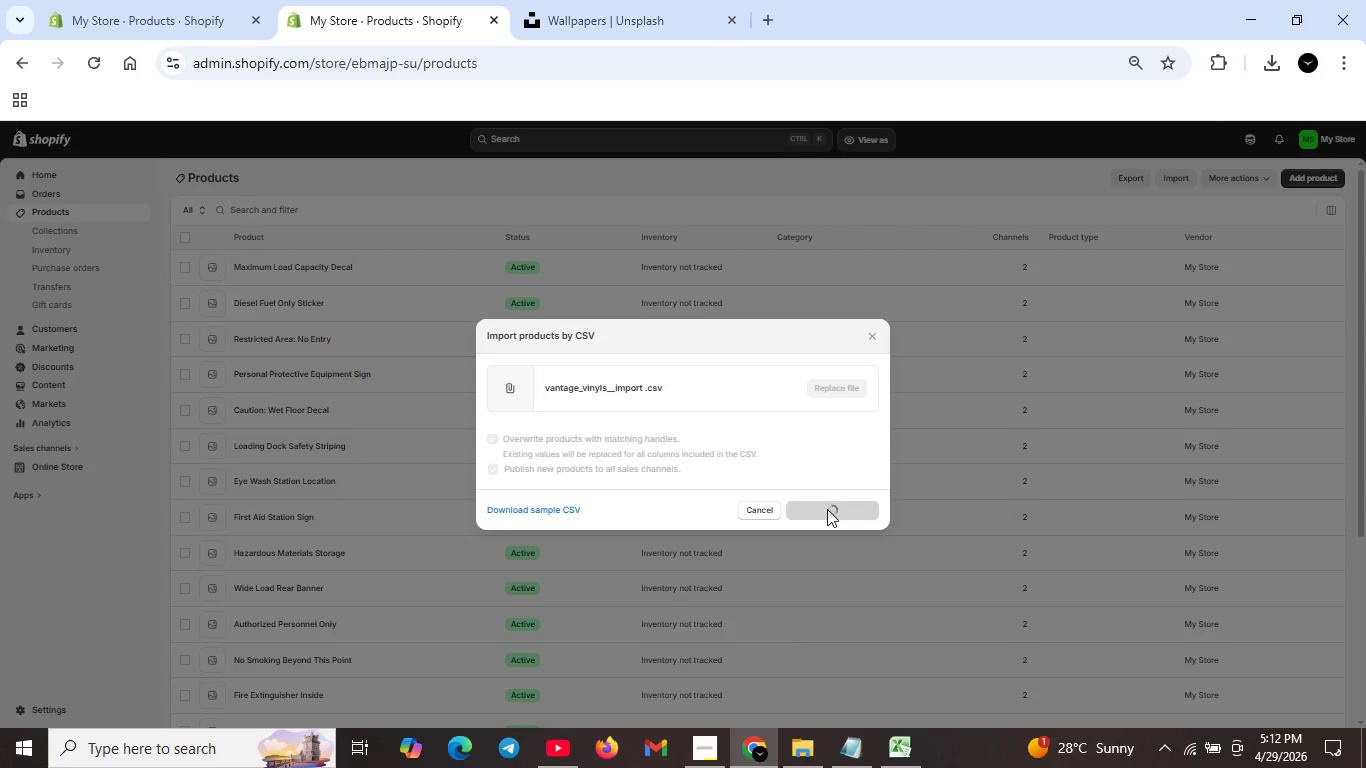 
scroll: coordinate [671, 483], scroll_direction: down, amount: 5.0
 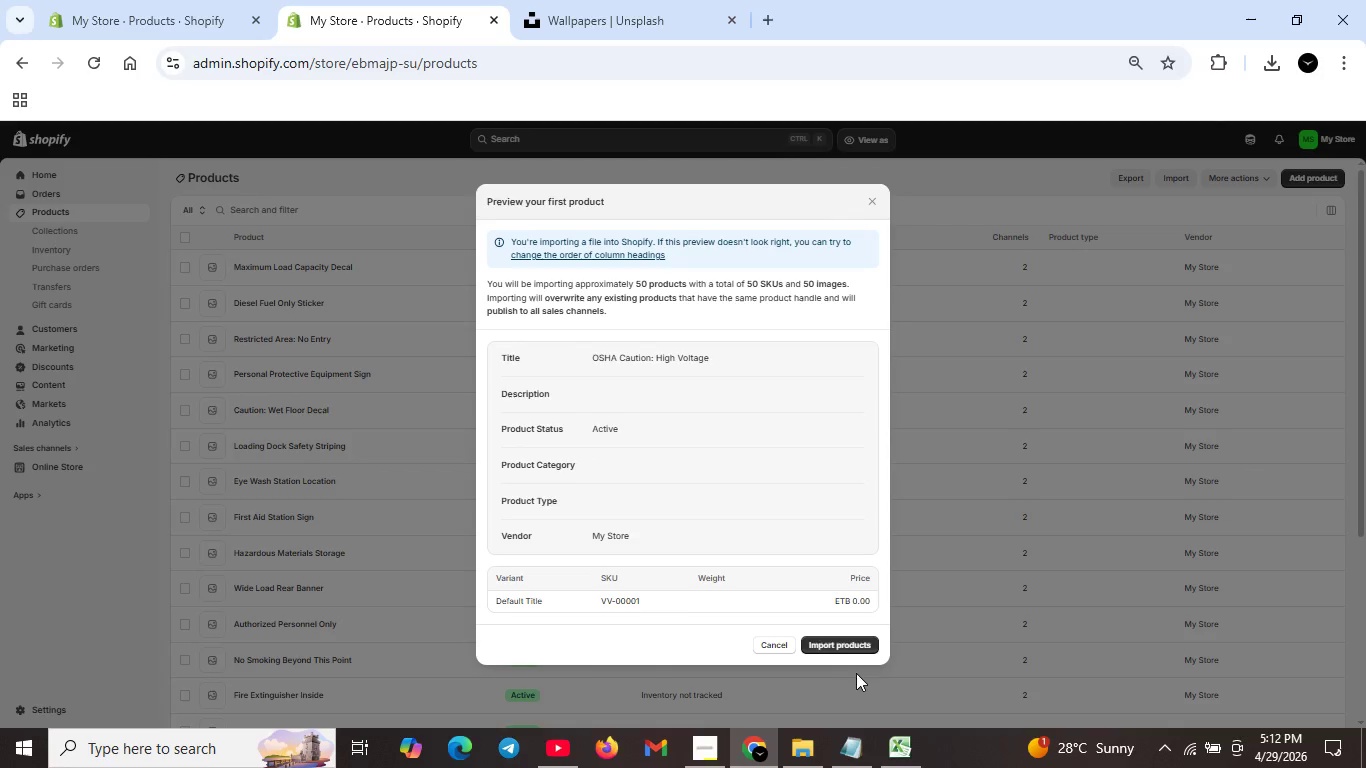 
wait(5.74)
 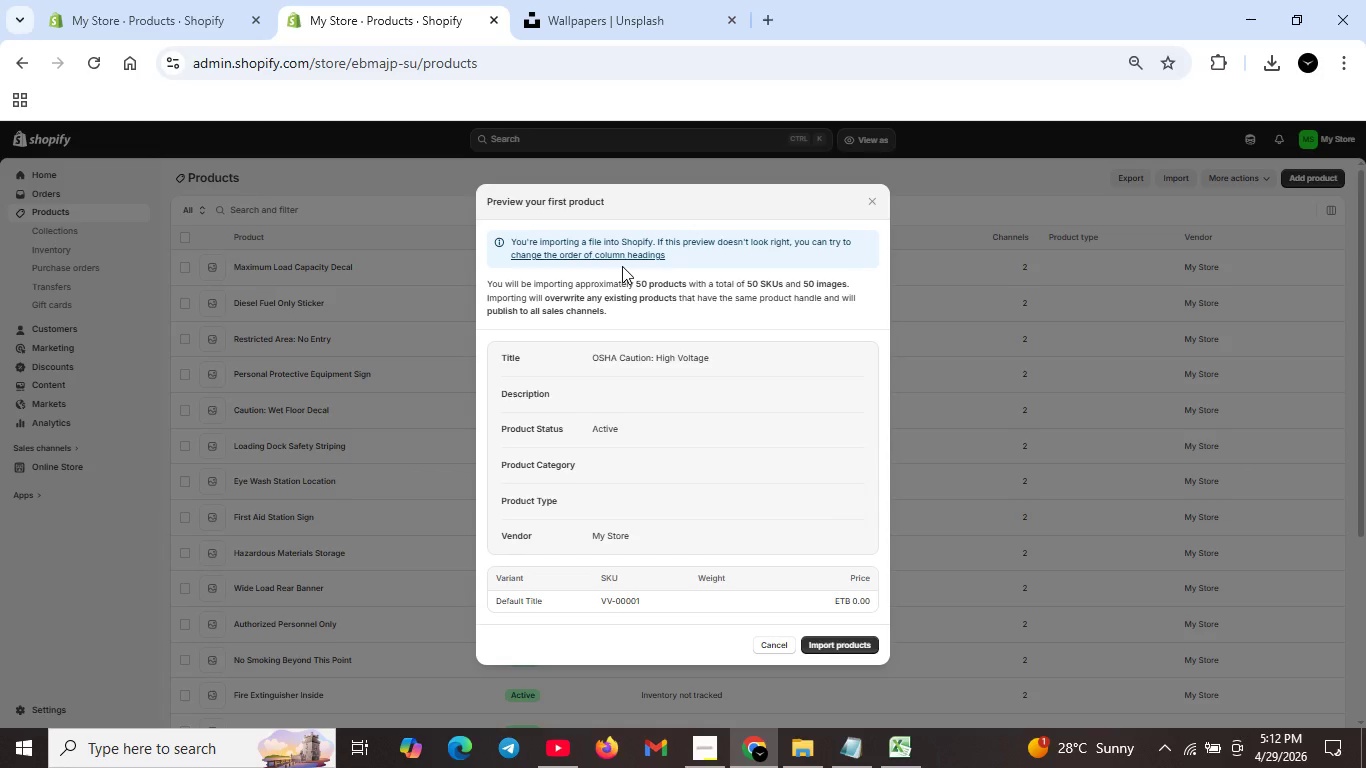 
left_click([859, 641])
 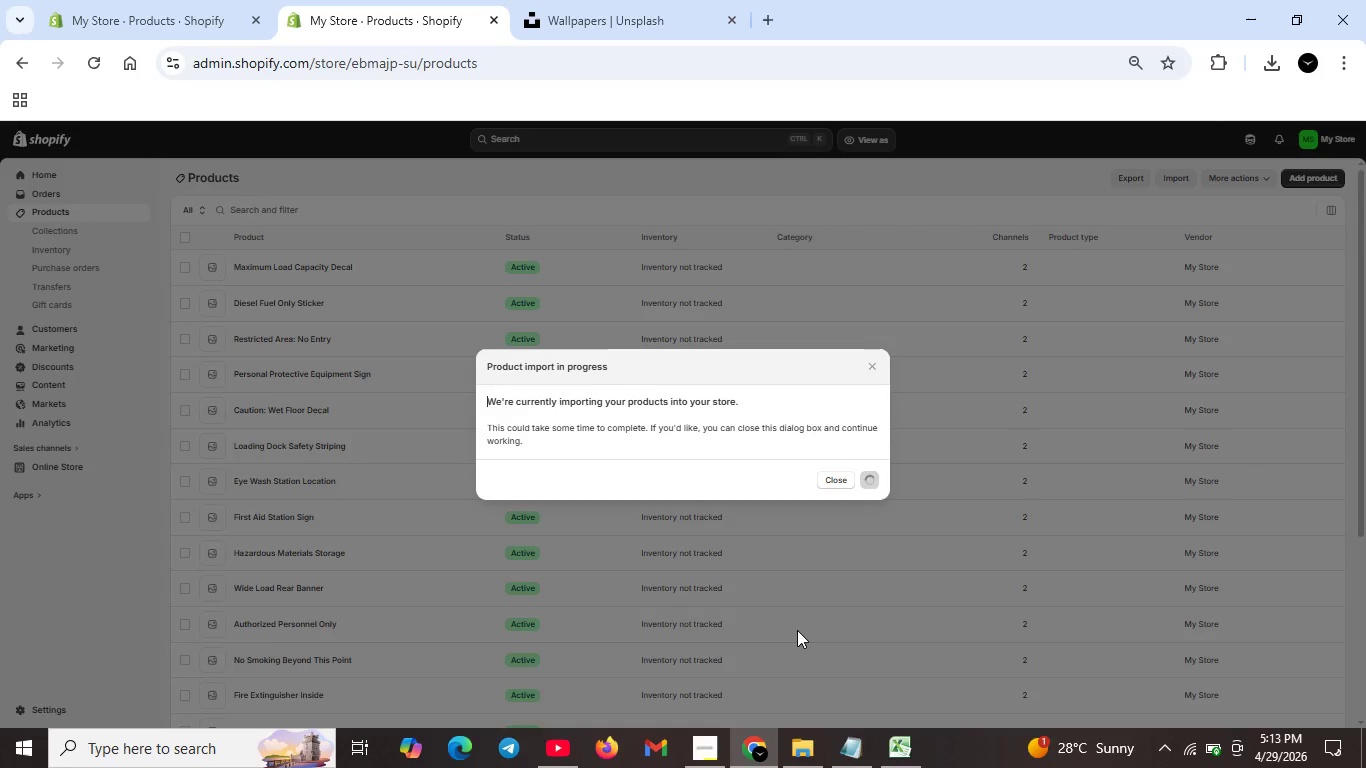 
wait(34.2)
 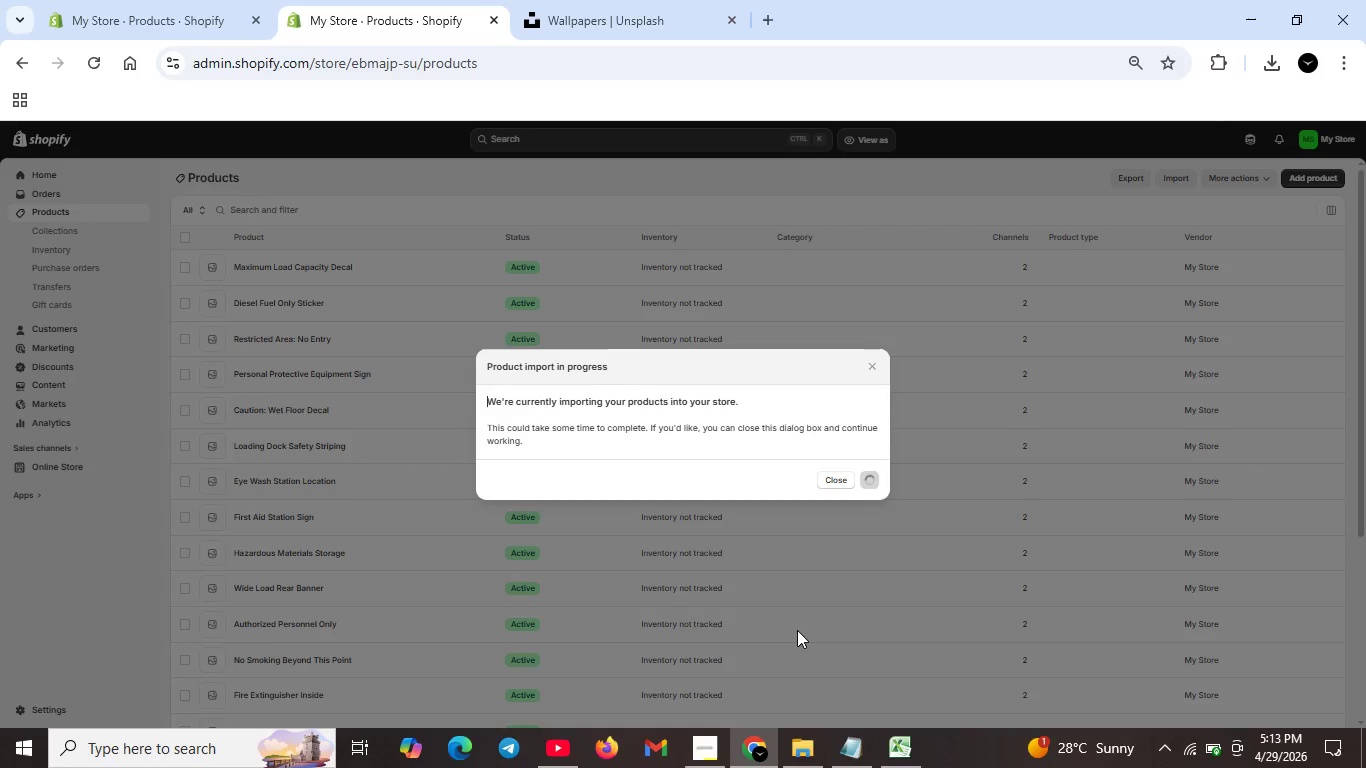 
scroll: coordinate [290, 401], scroll_direction: down, amount: 9.0
 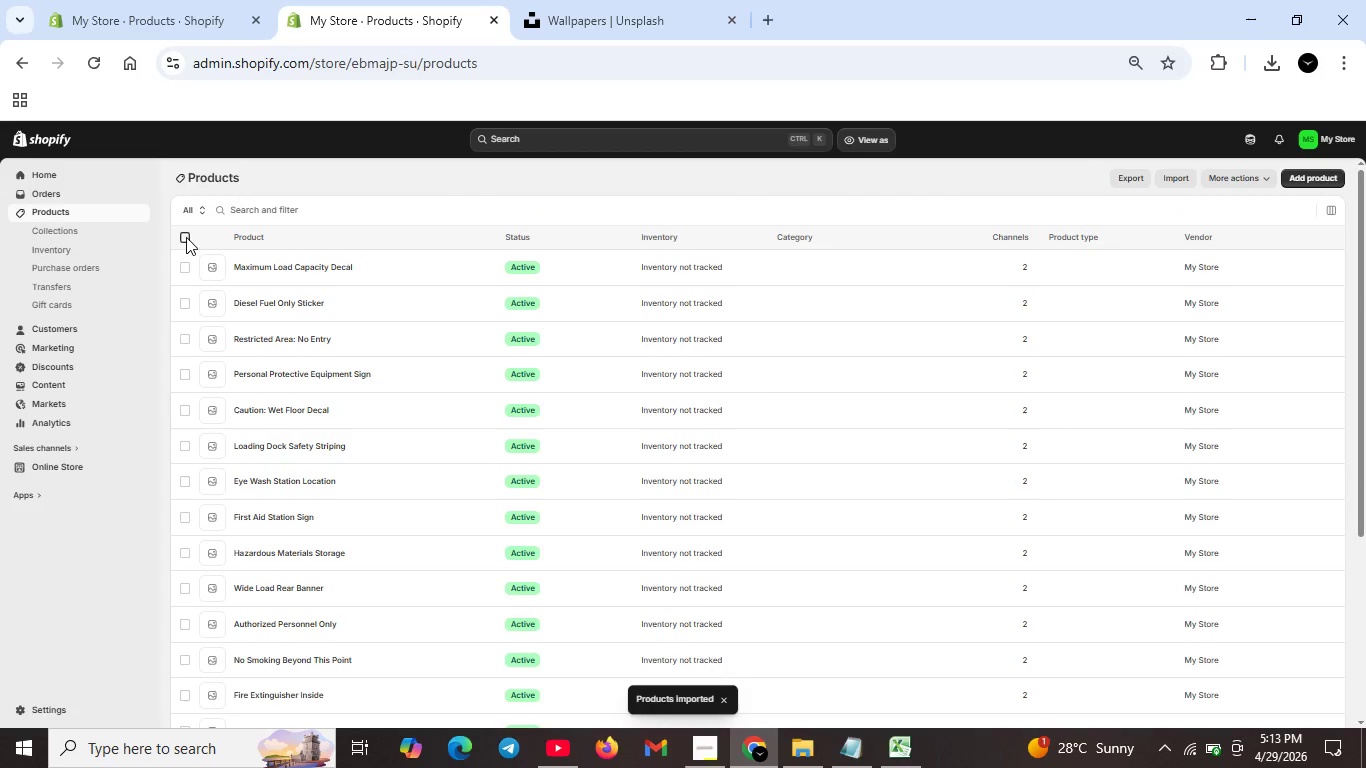 
left_click([180, 238])
 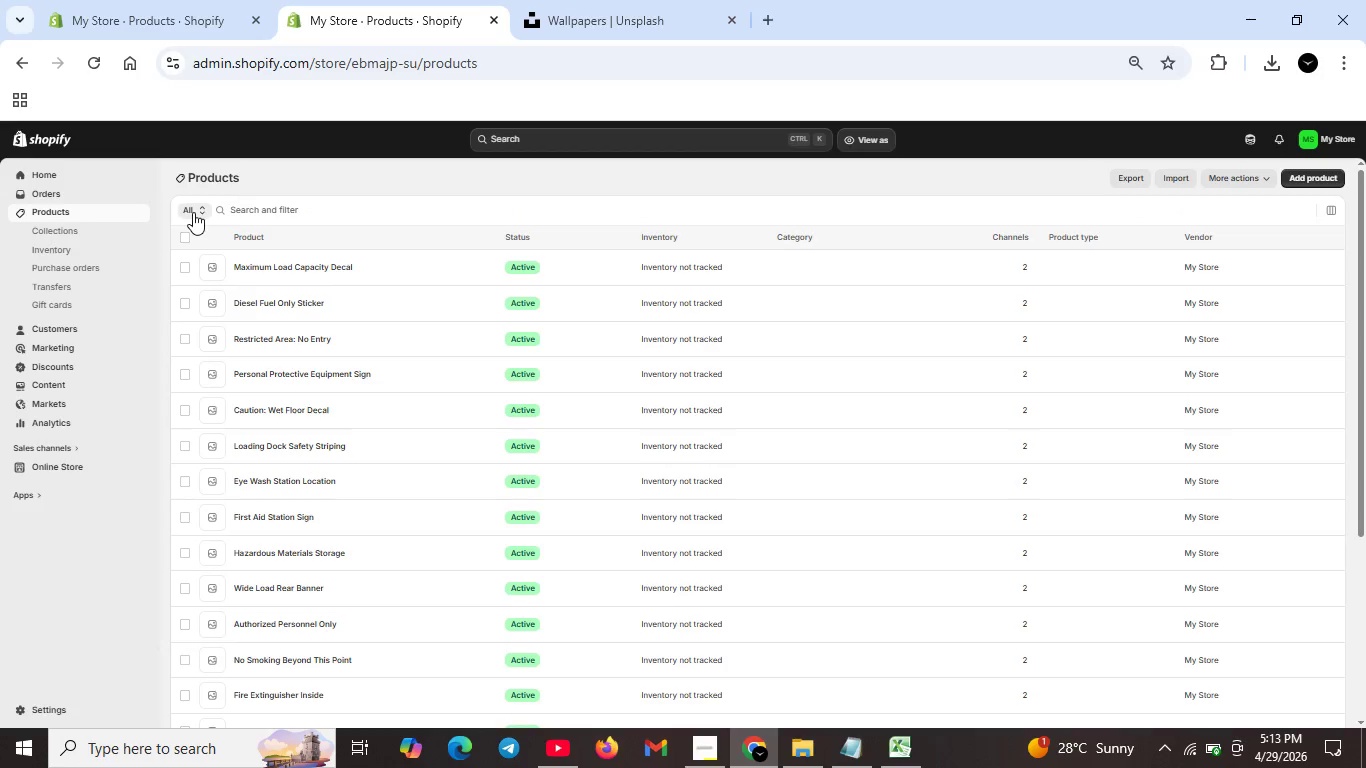 
left_click([193, 212])
 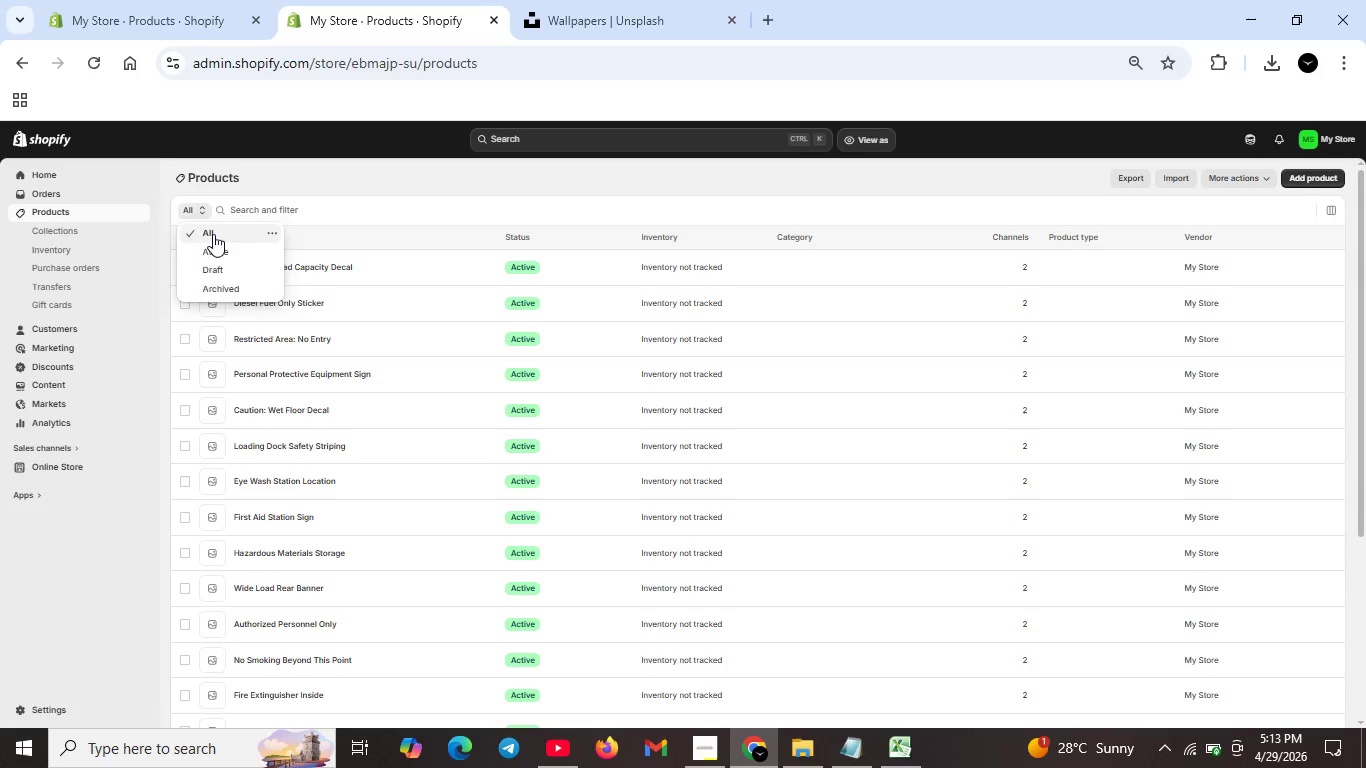 
left_click([213, 234])
 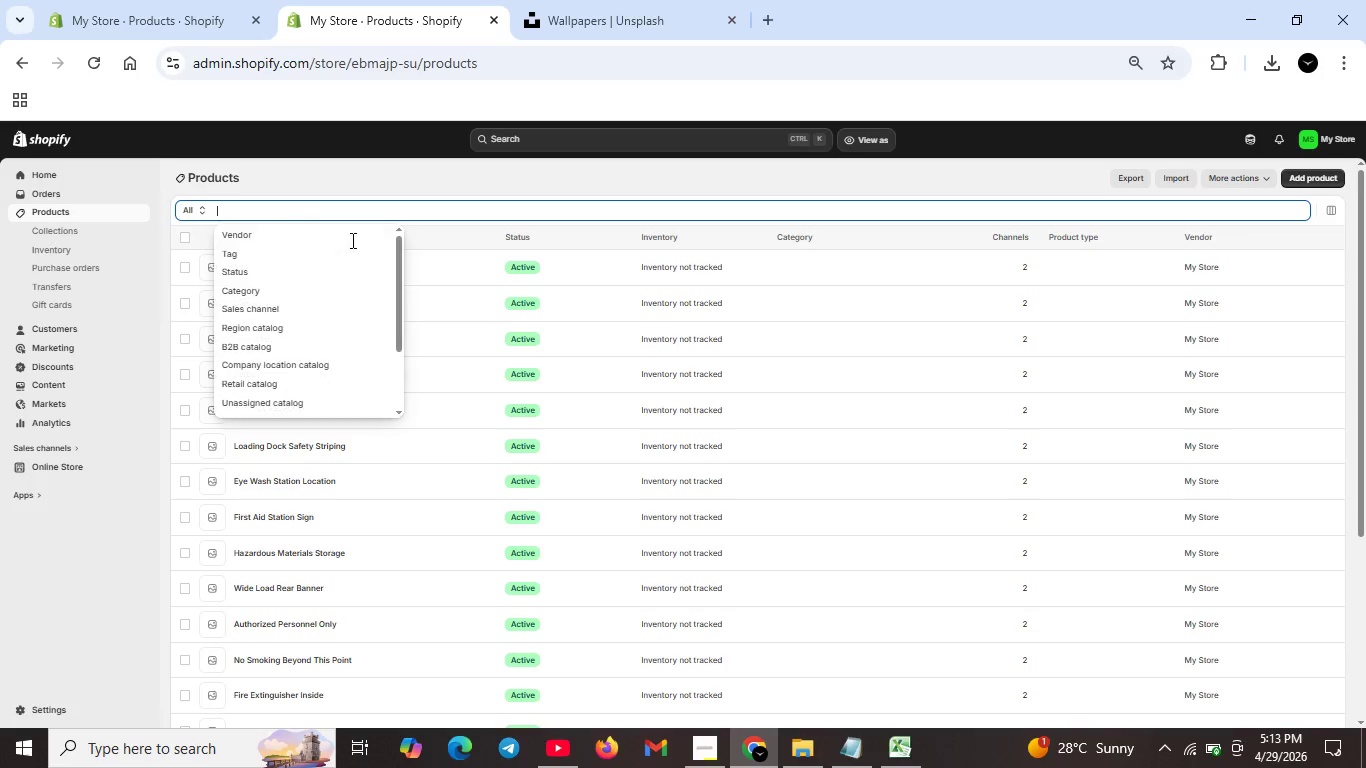 
left_click([303, 217])
 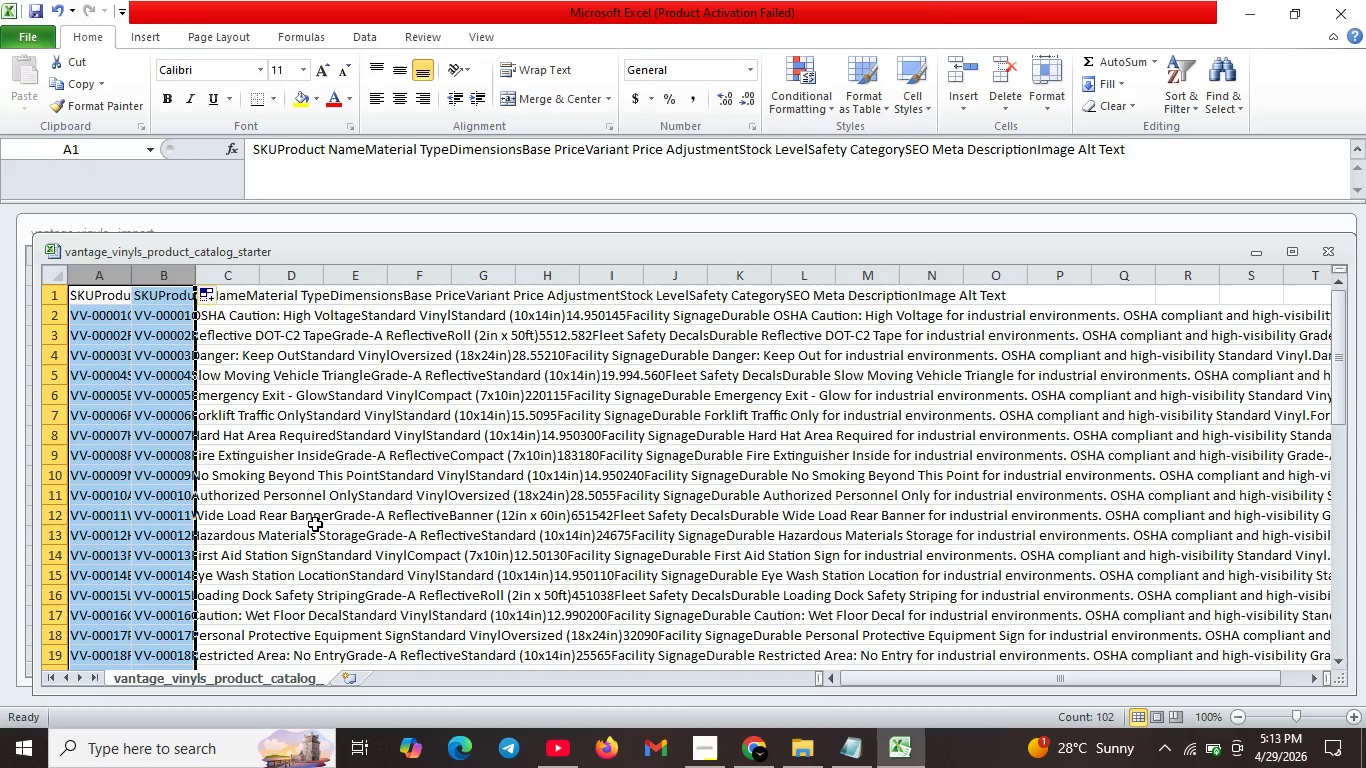 
scroll: coordinate [311, 514], scroll_direction: up, amount: 4.0
 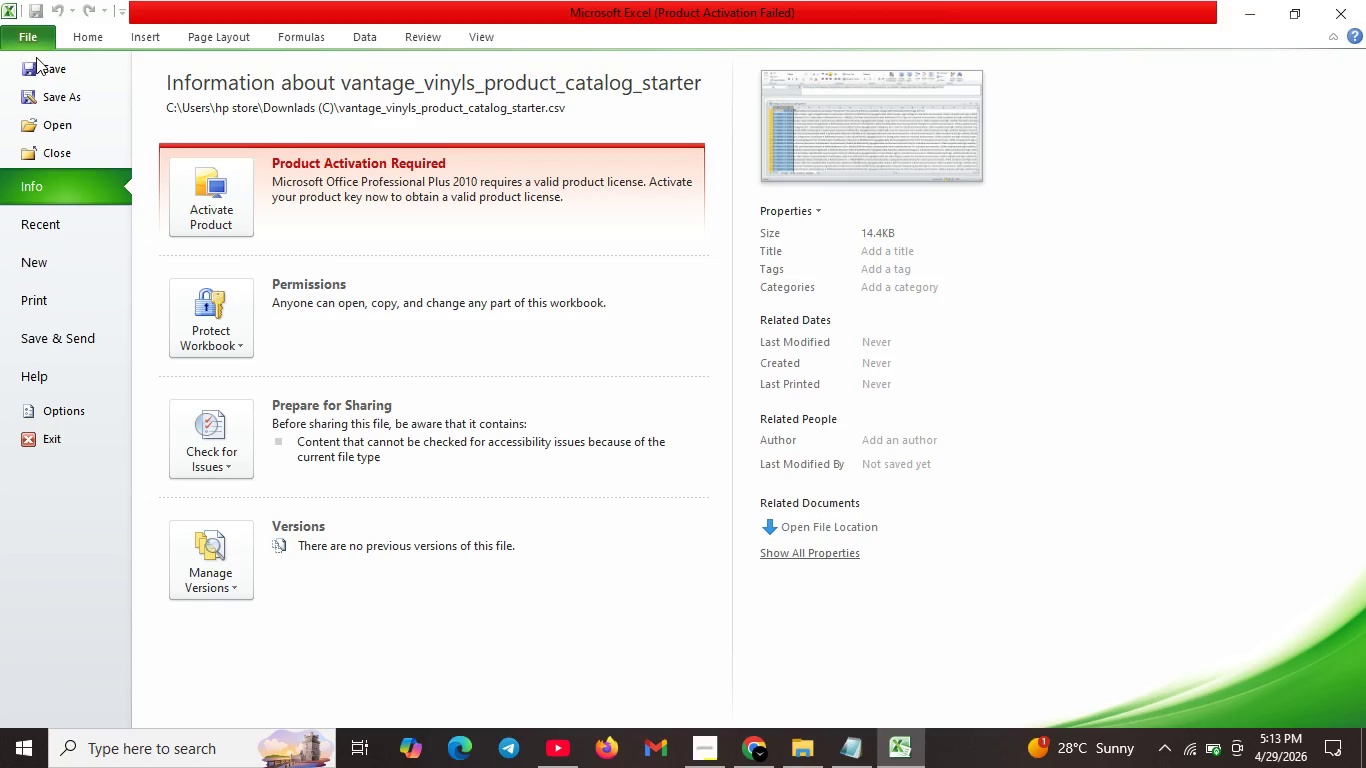 
left_click([29, 31])
 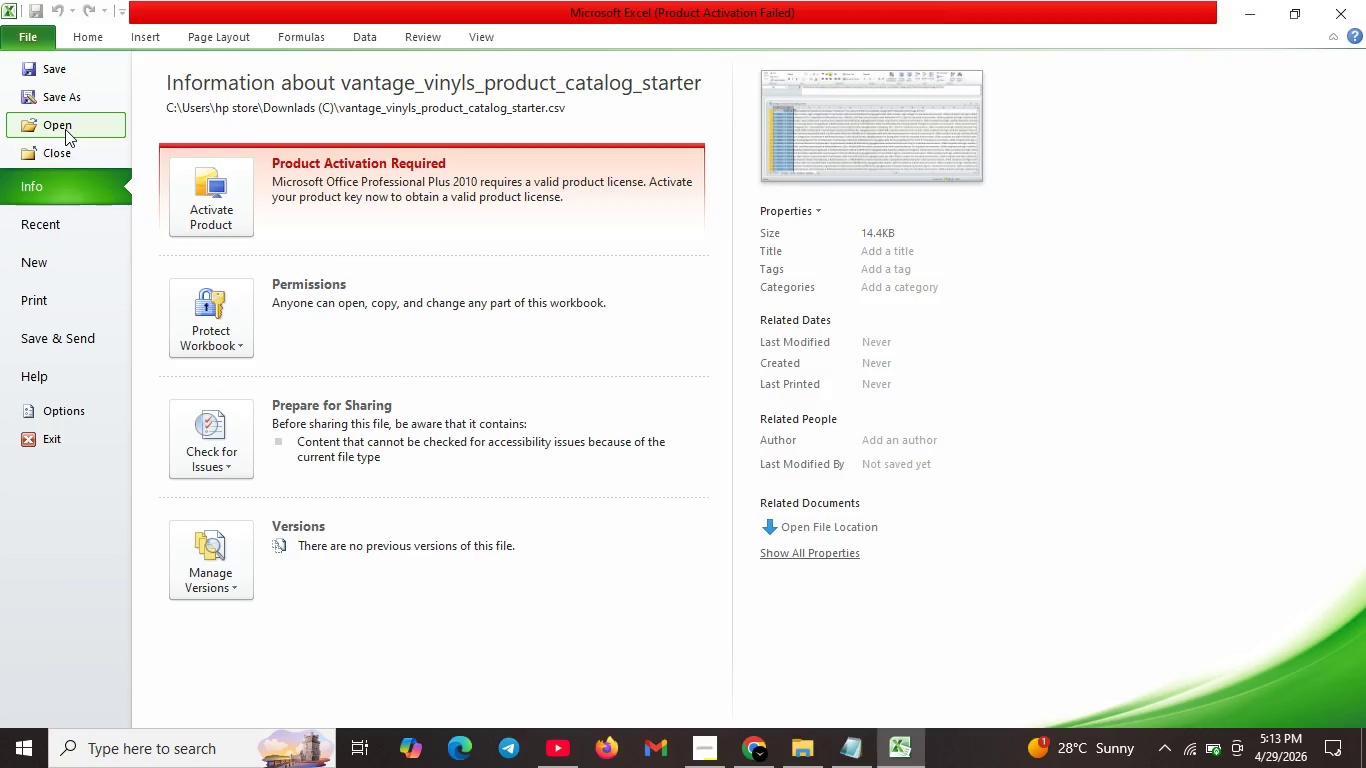 
left_click([65, 129])
 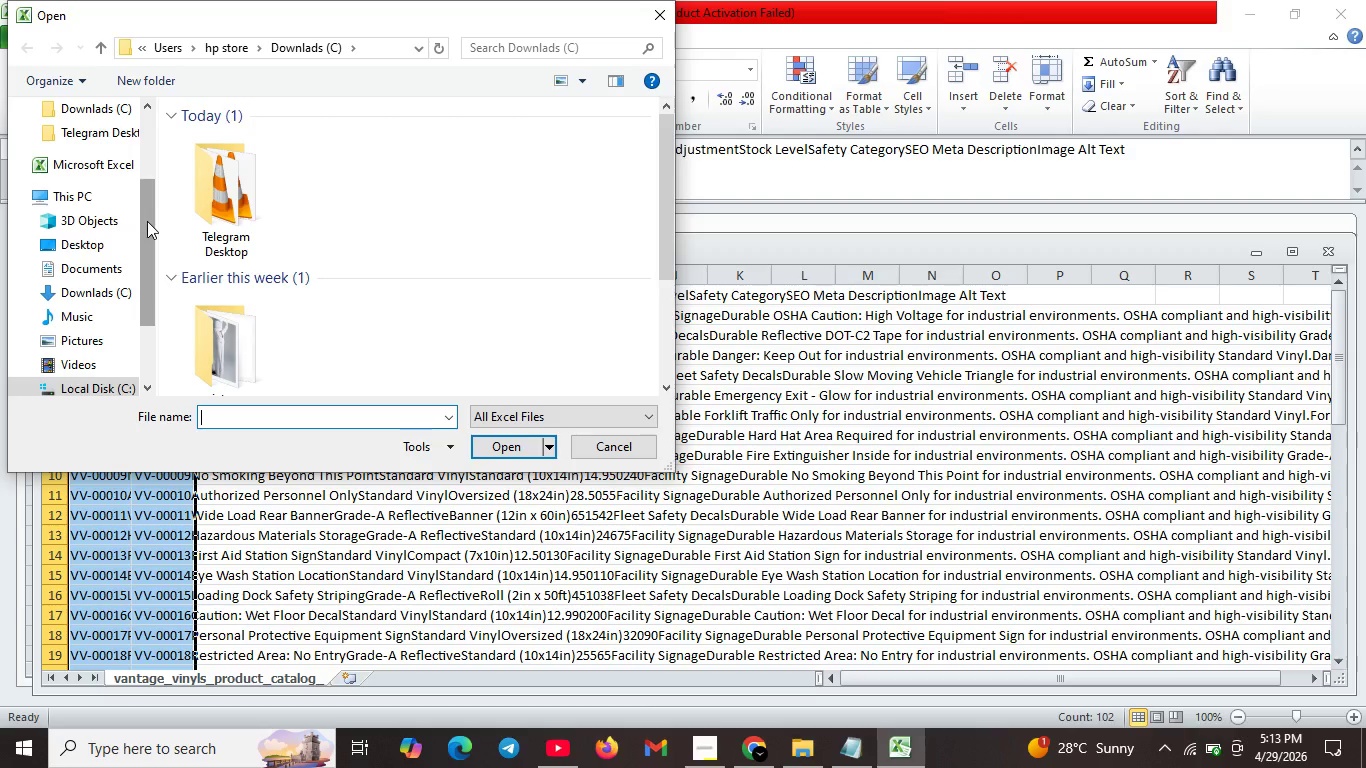 
wait(18.2)
 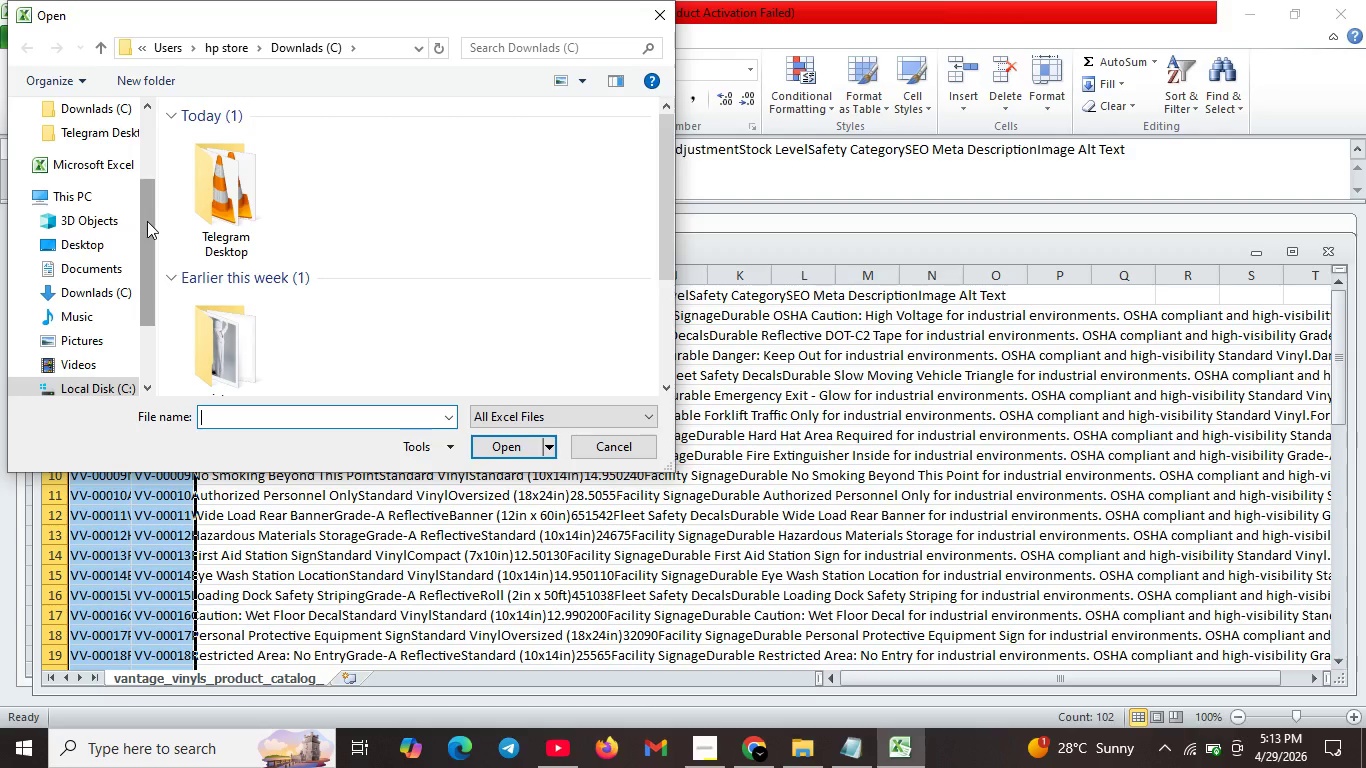 
scroll: coordinate [268, 308], scroll_direction: down, amount: 5.0
 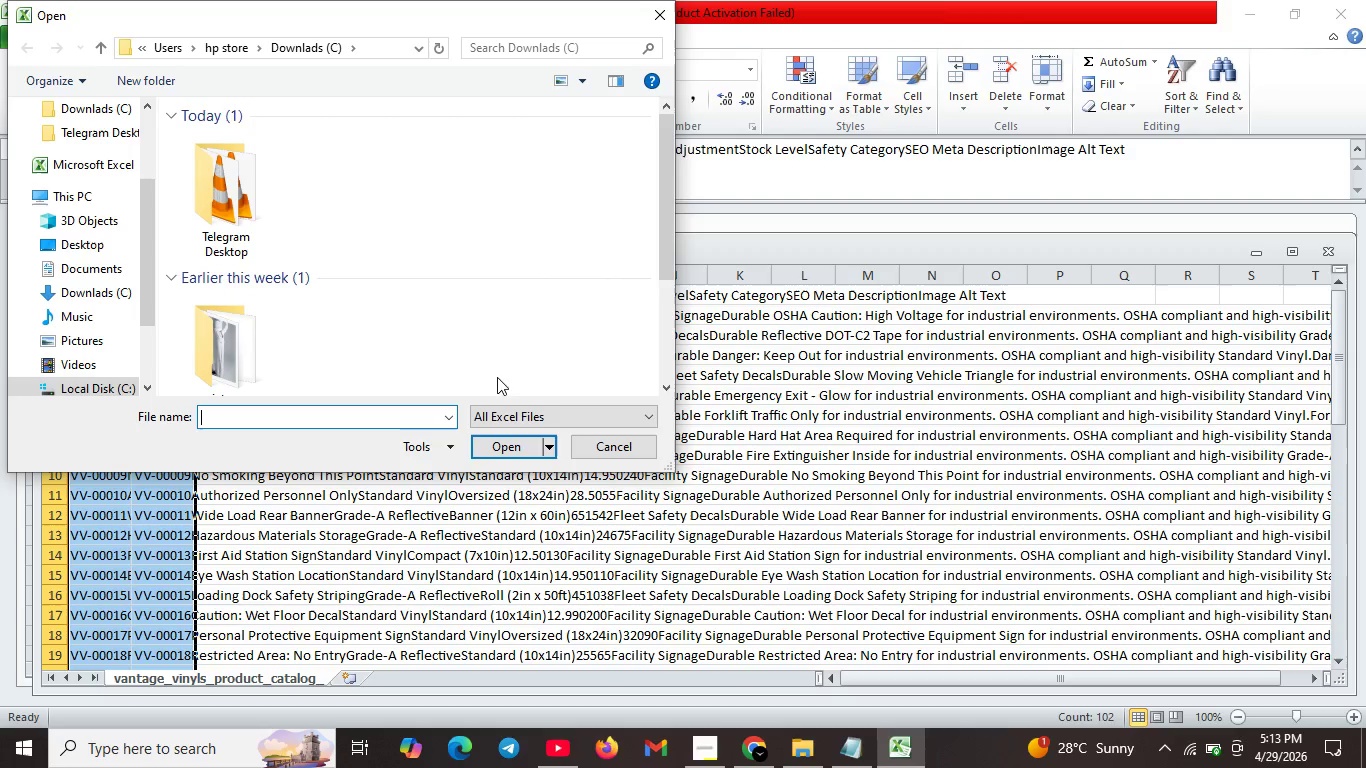 
scroll: coordinate [188, 294], scroll_direction: up, amount: 4.0
 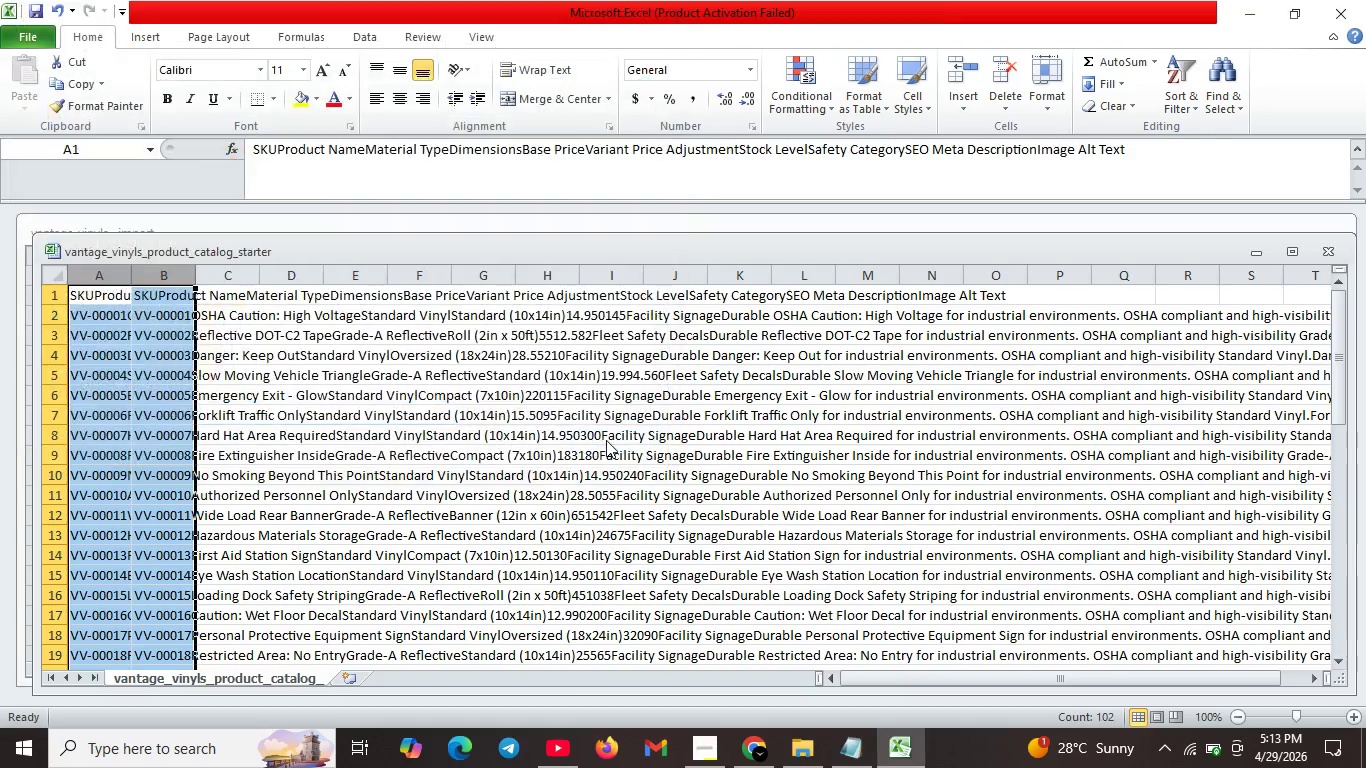 
left_click([606, 440])
 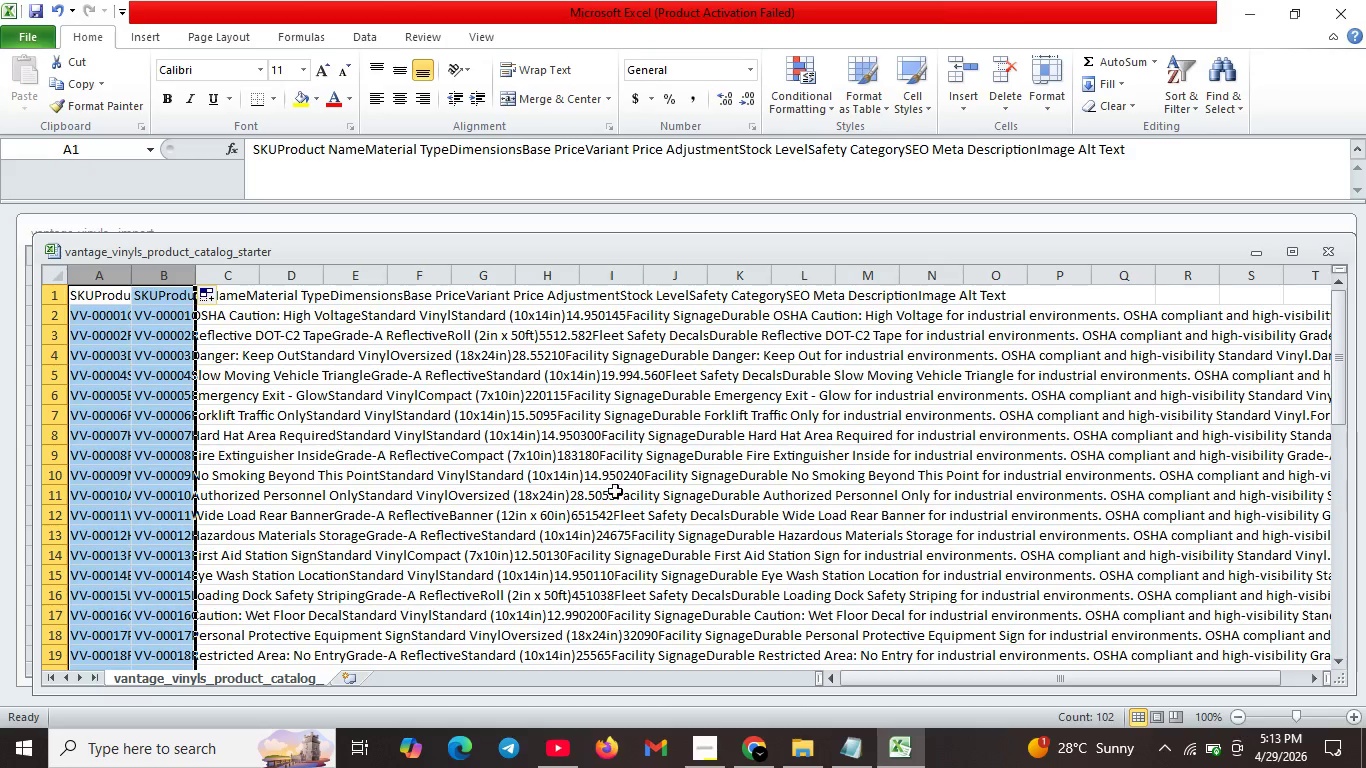 
scroll: coordinate [671, 607], scroll_direction: up, amount: 6.0
 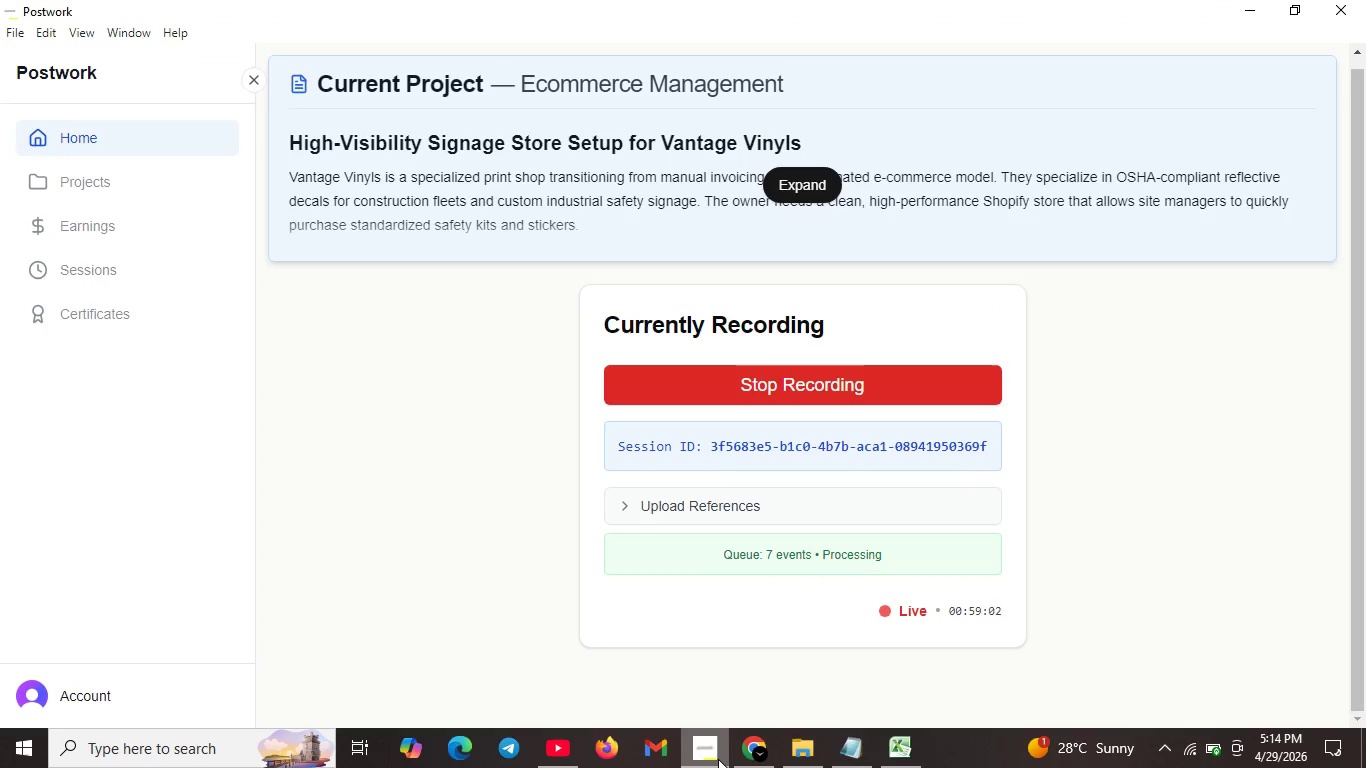 
left_click([719, 759])